 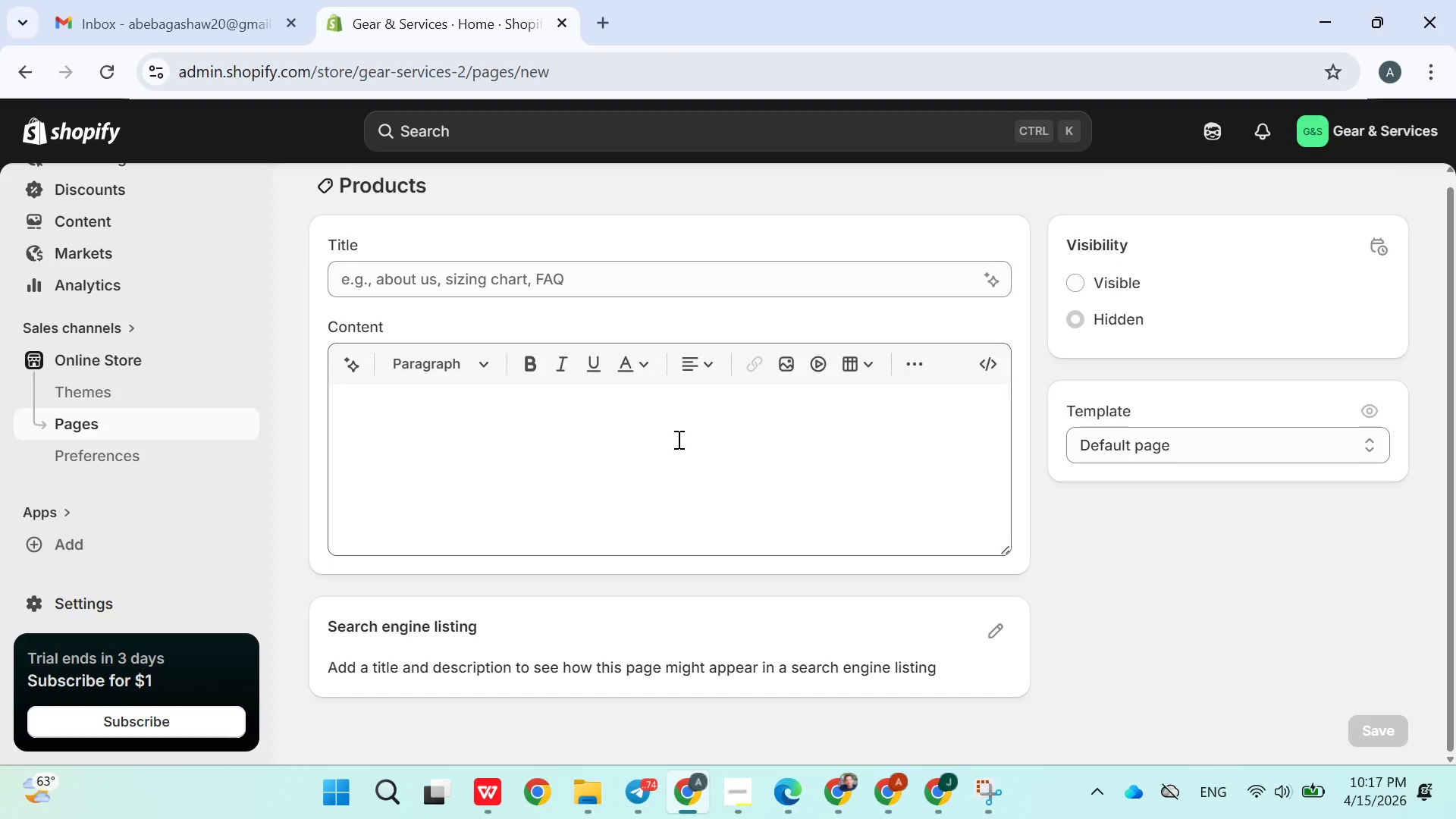 
left_click([116, 253])
 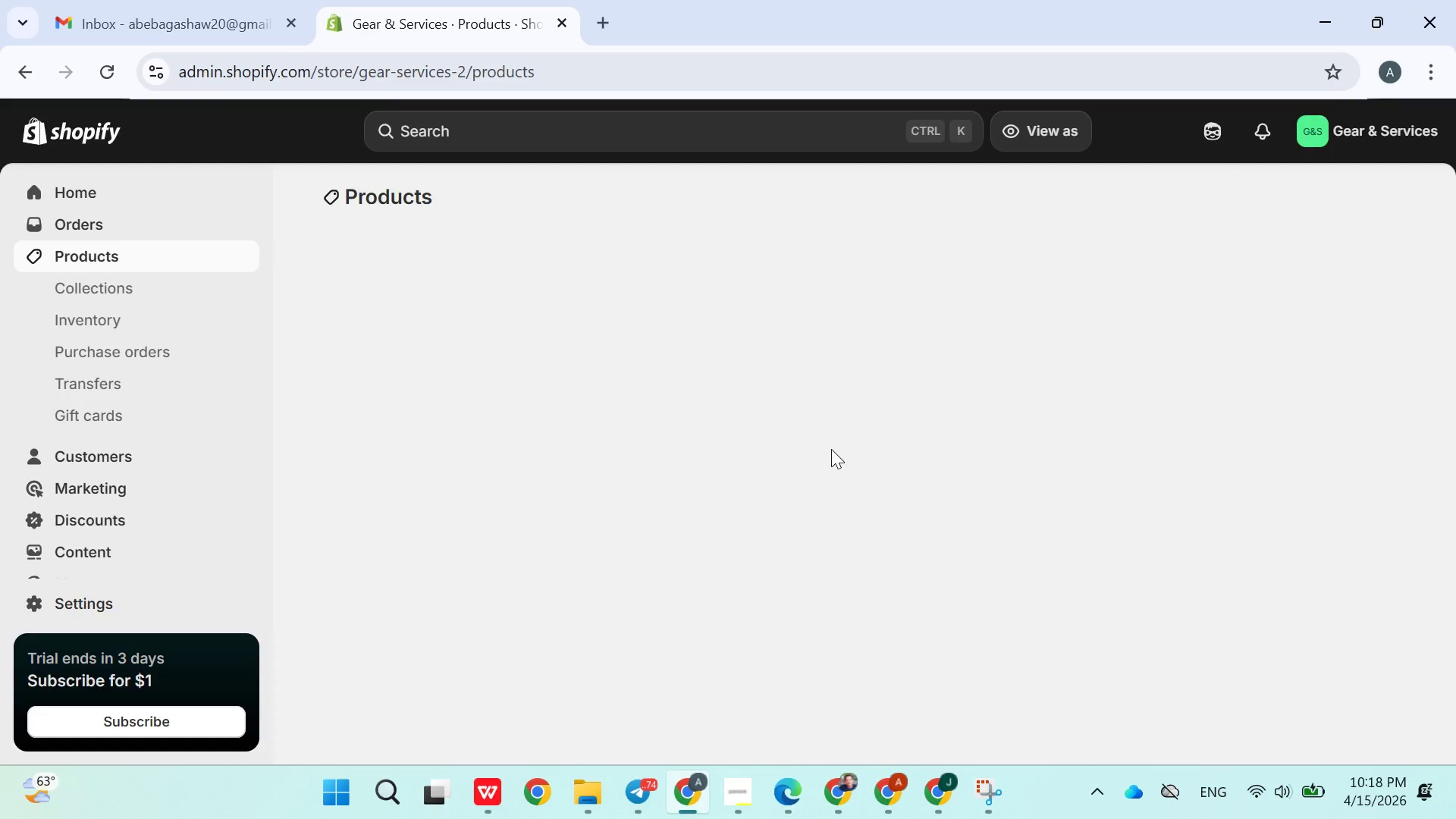 
wait(41.91)
 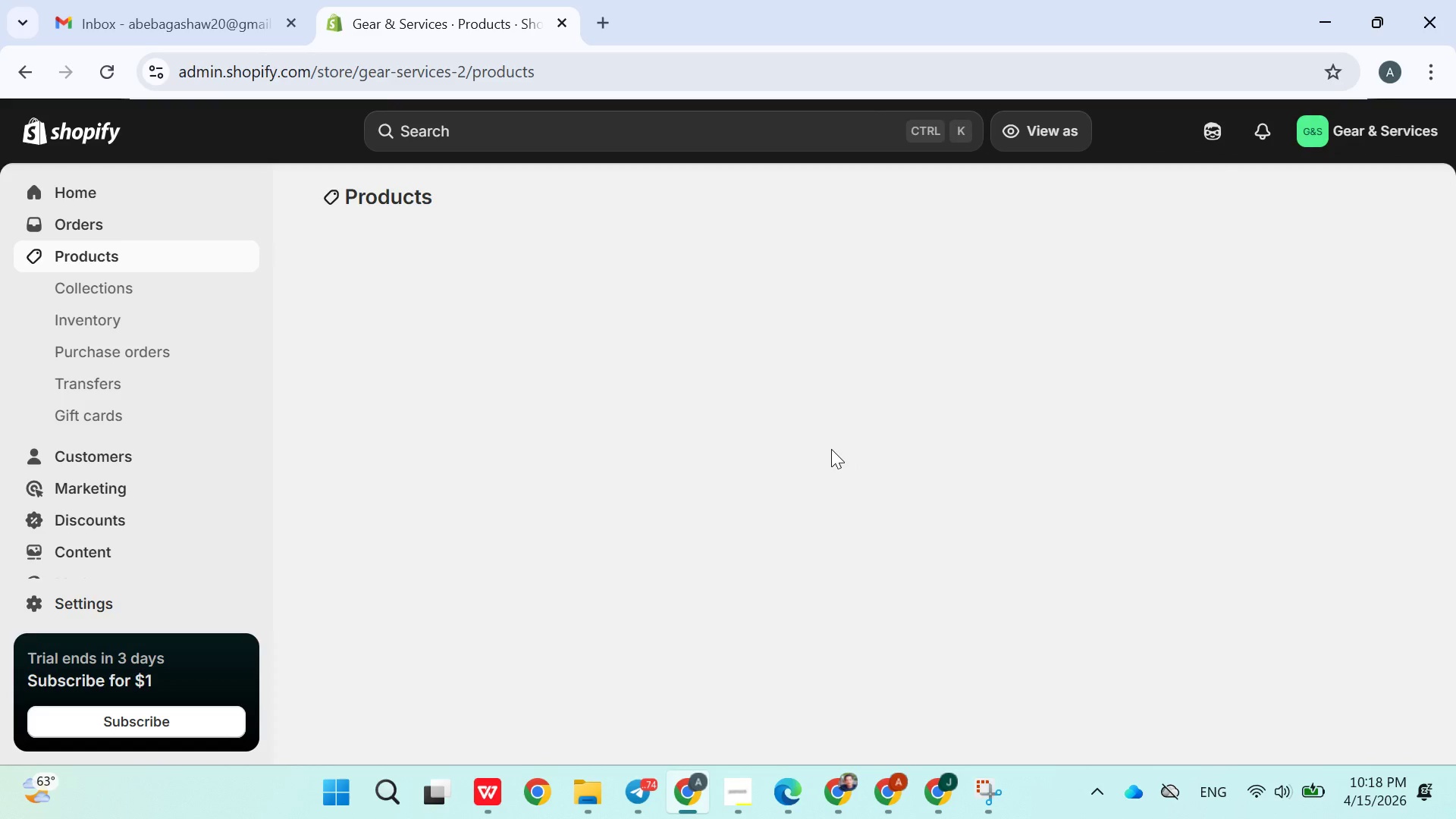 
left_click([487, 414])
 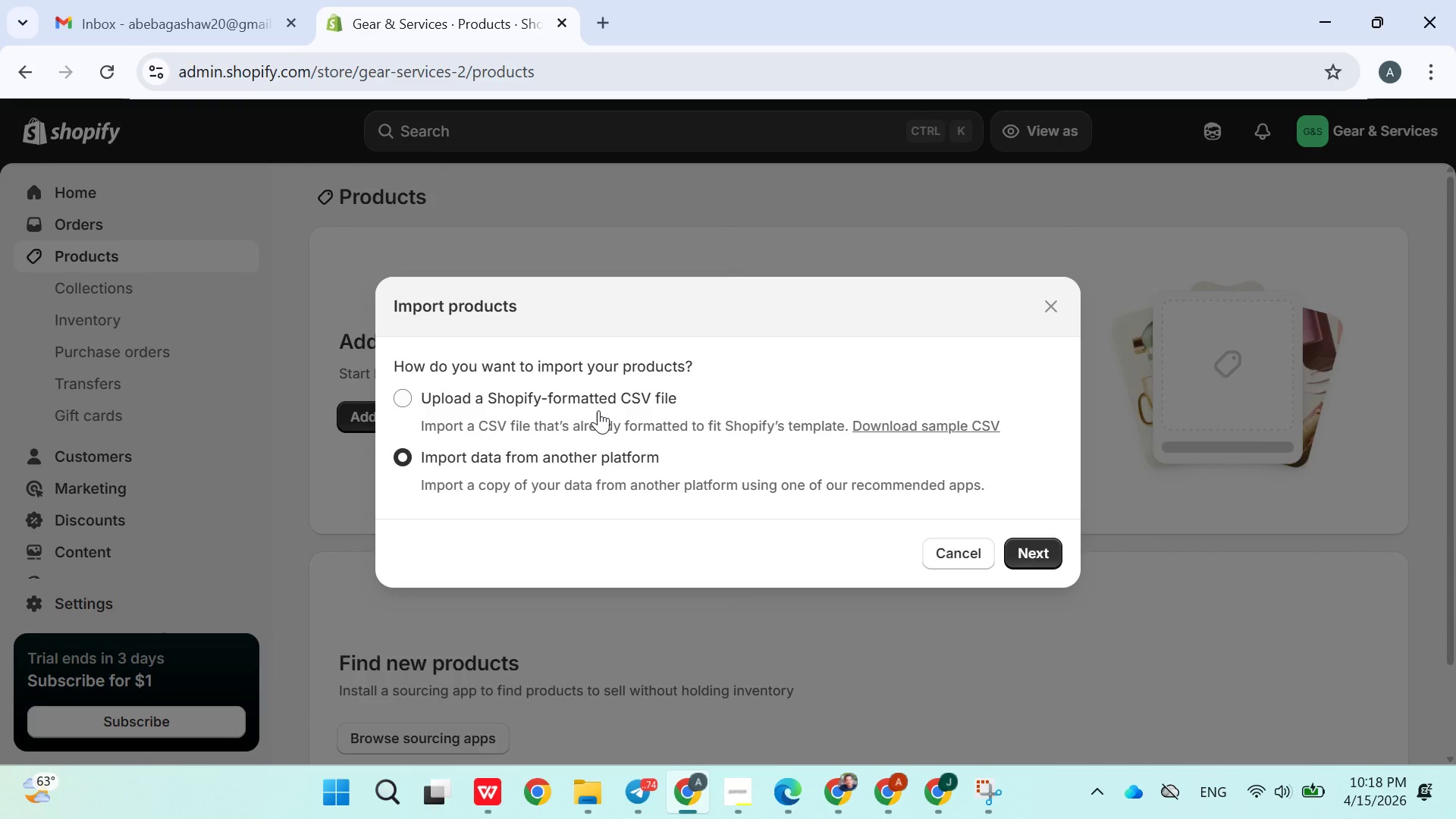 
left_click([598, 410])
 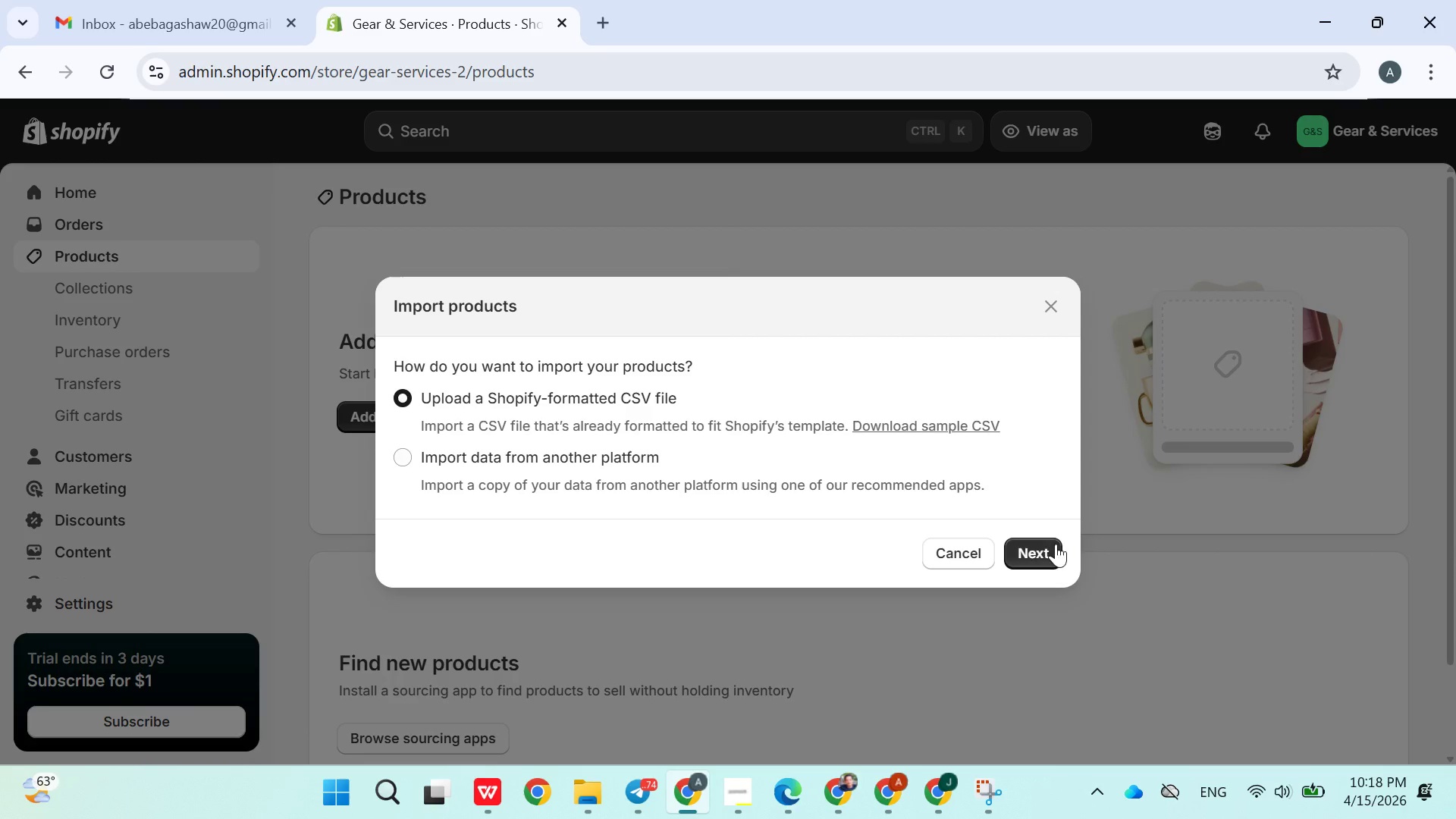 
left_click([1048, 556])
 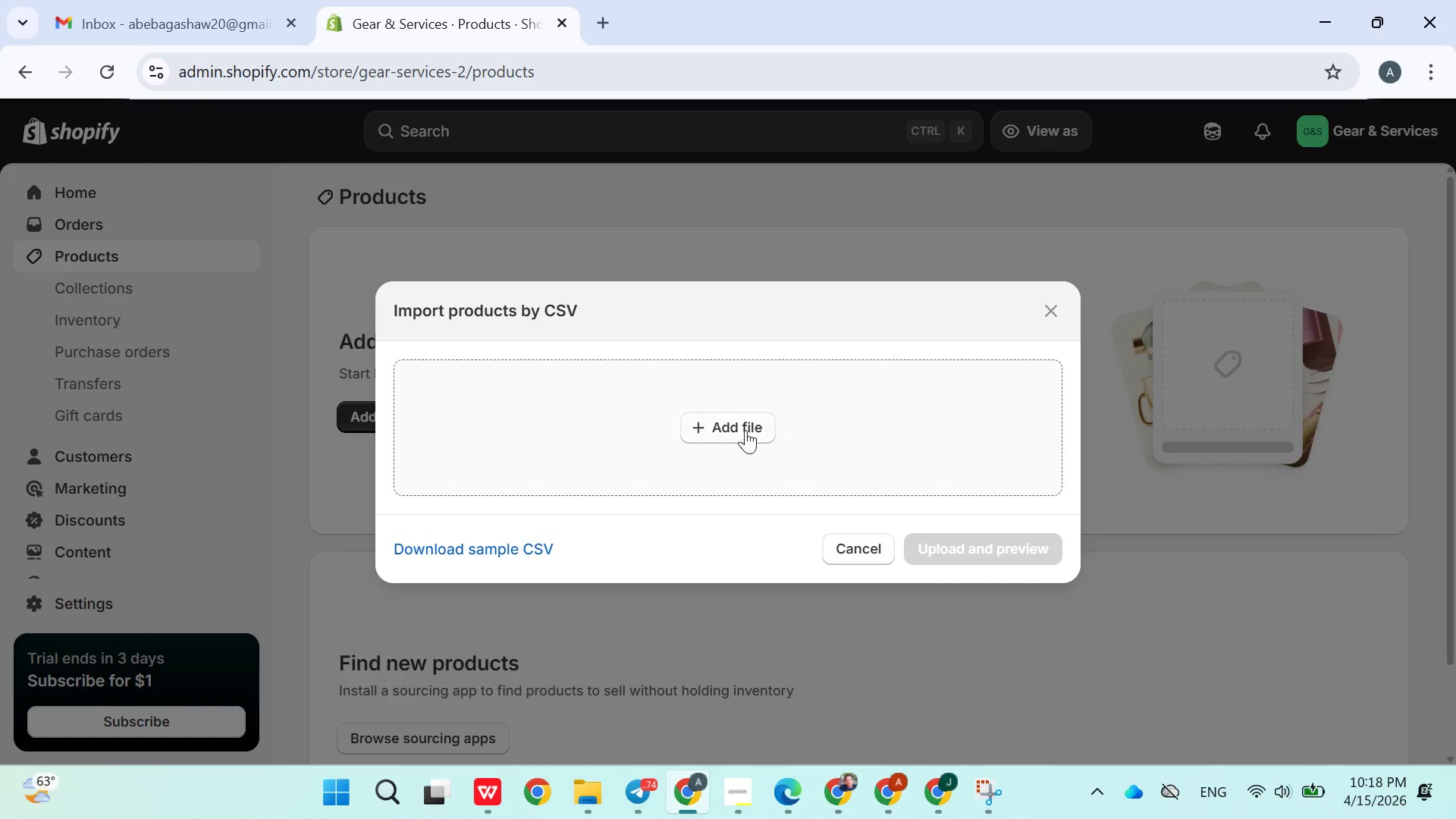 
left_click([745, 429])
 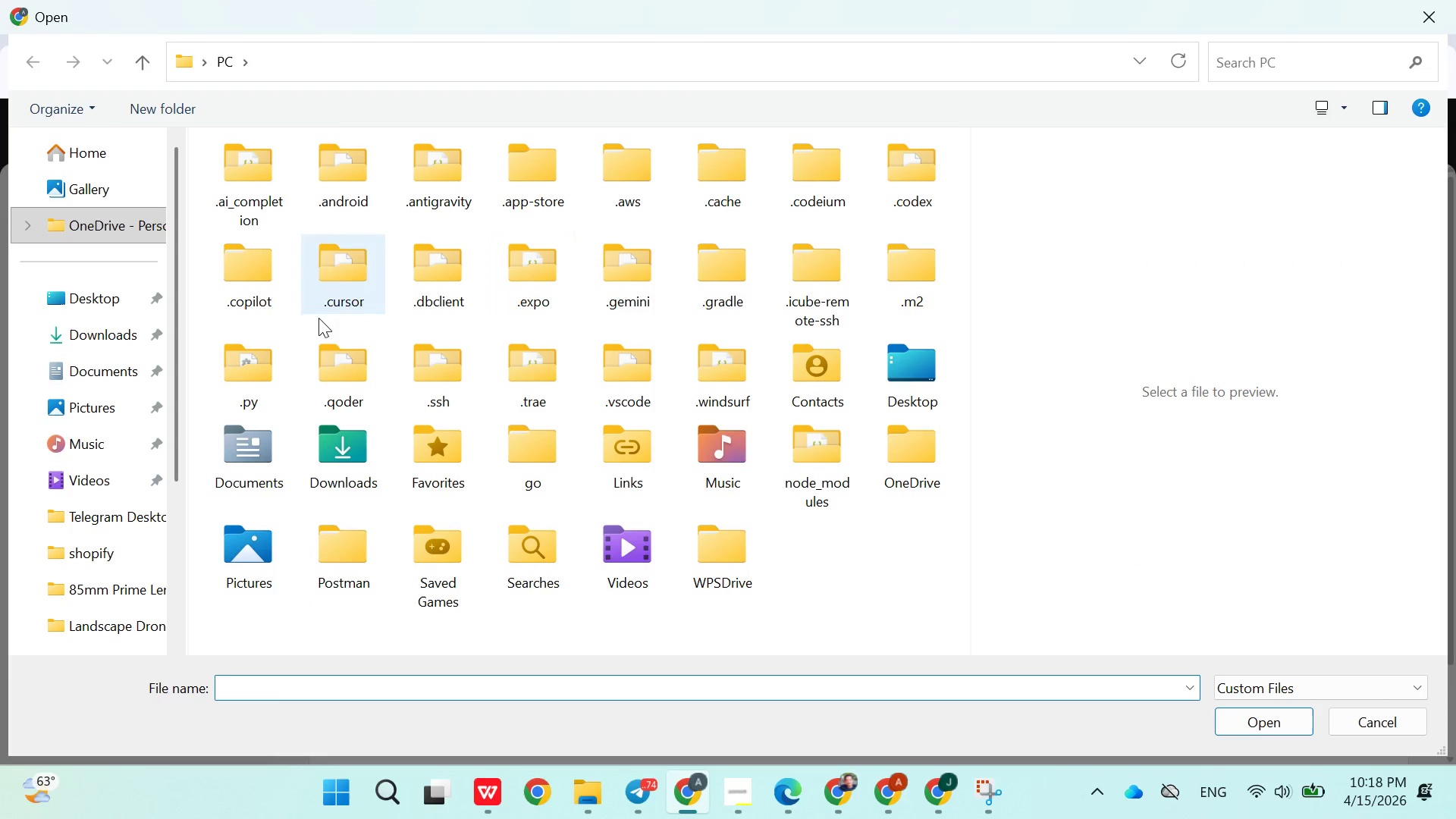 
left_click([133, 329])
 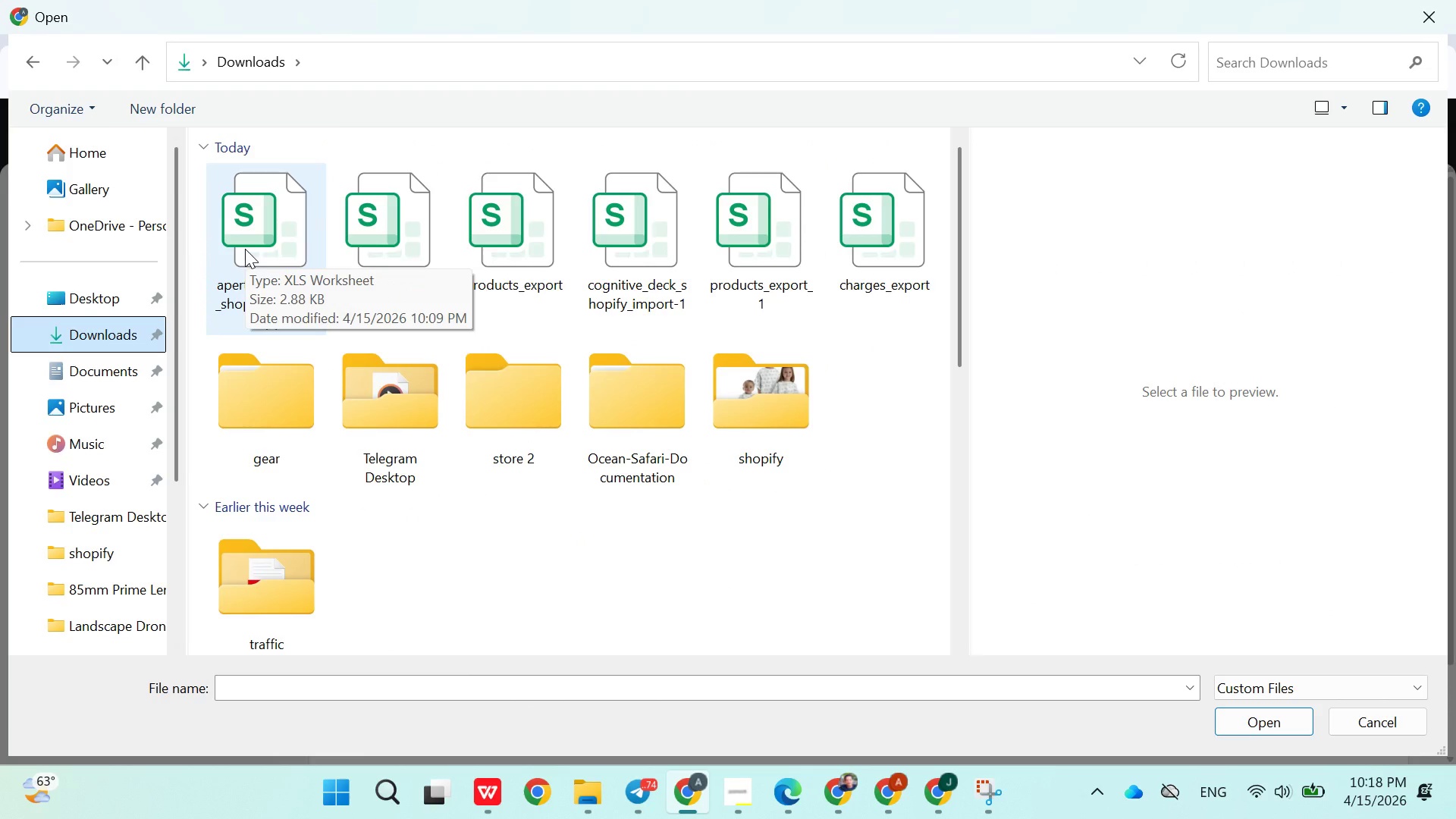 
double_click([245, 249])
 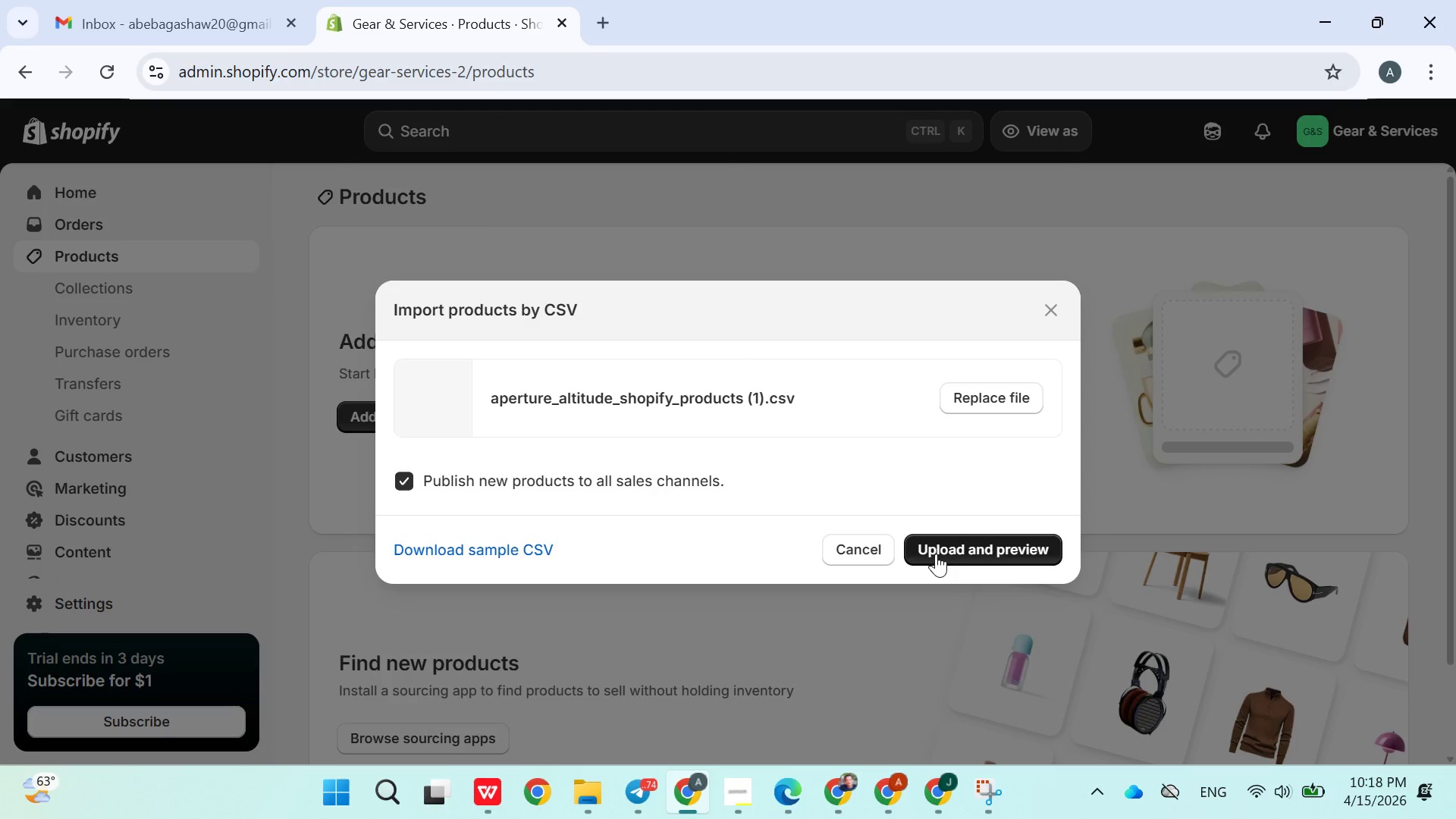 
left_click([944, 563])
 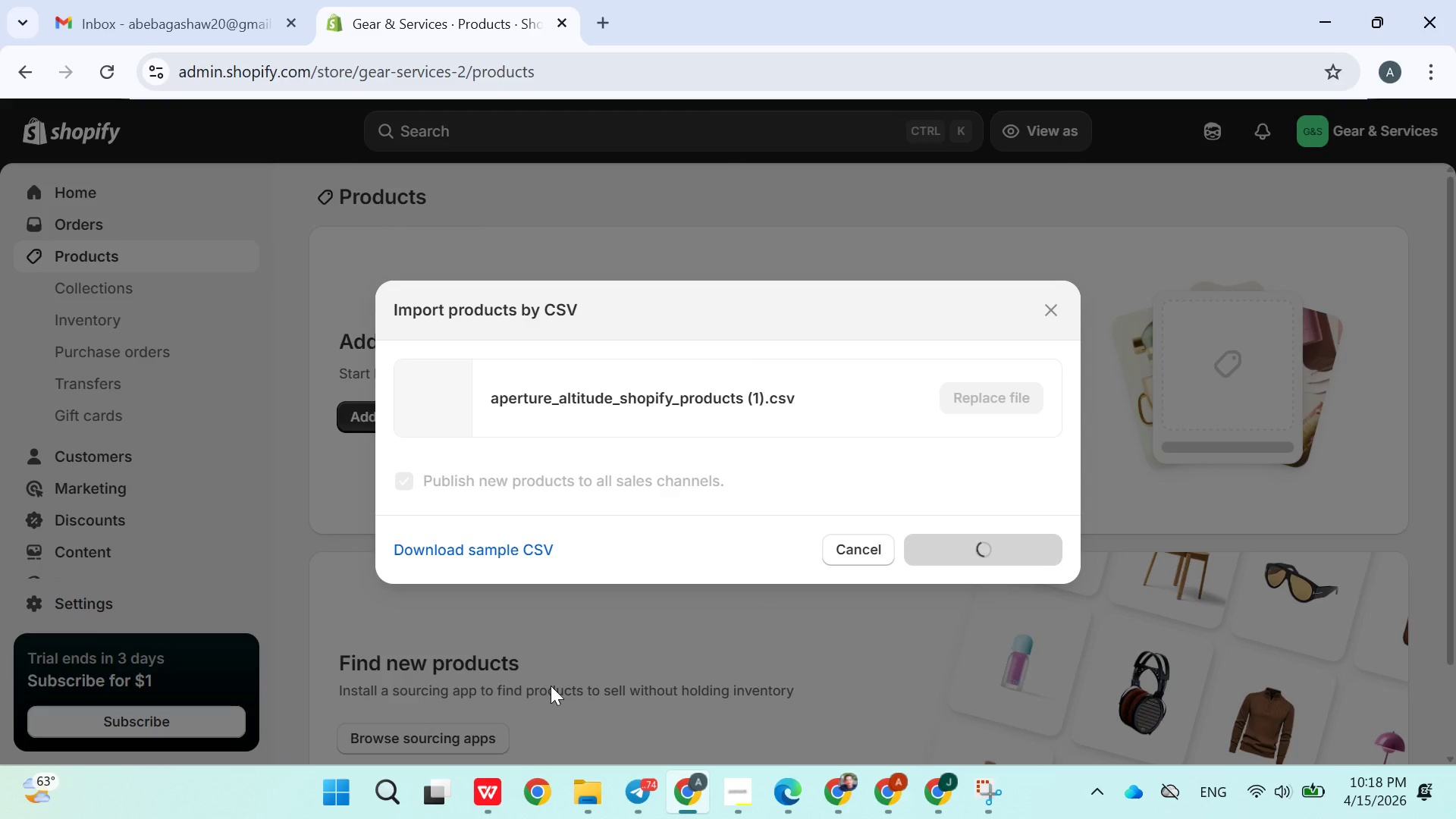 
wait(10.22)
 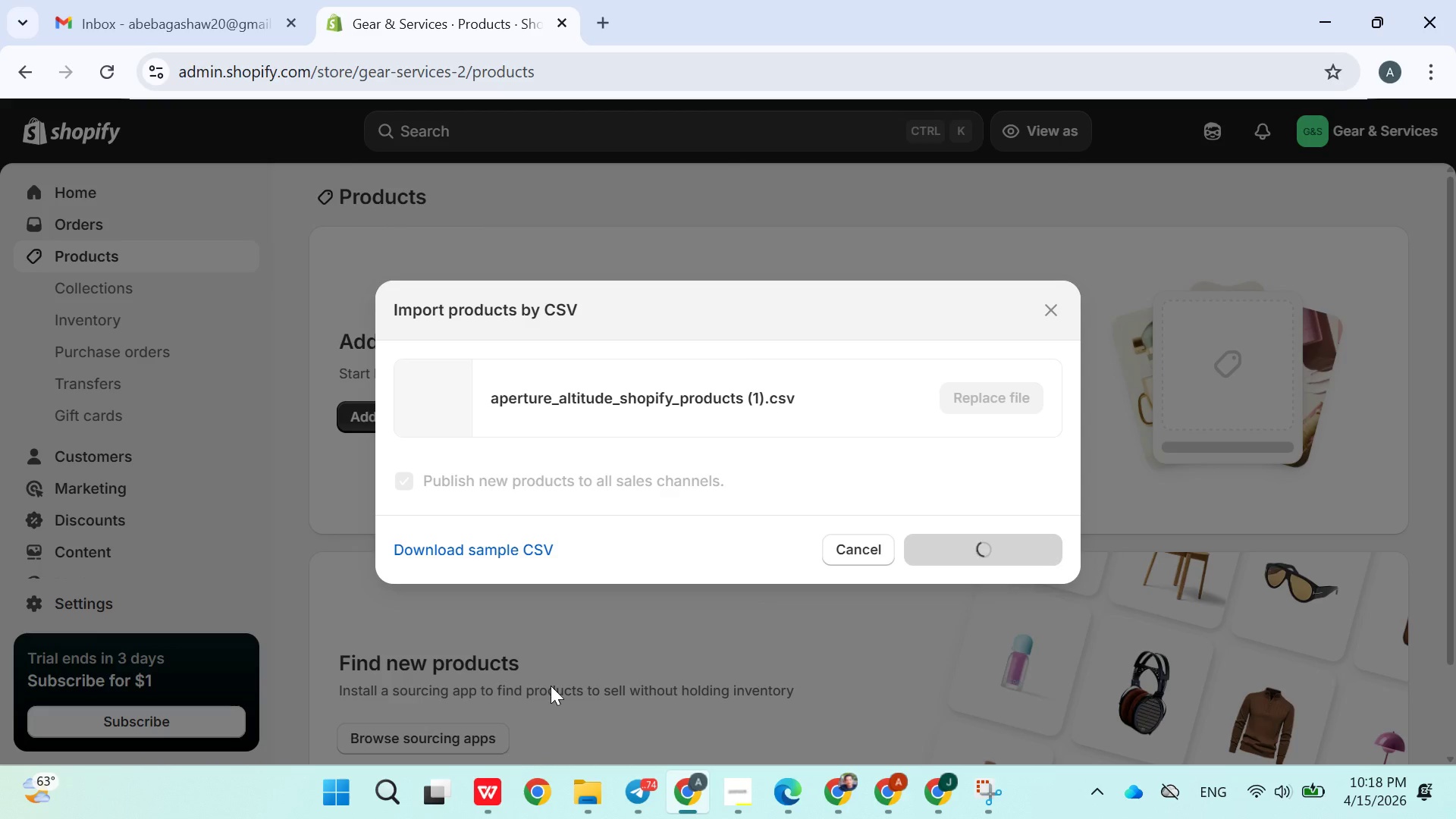 
left_click([987, 682])
 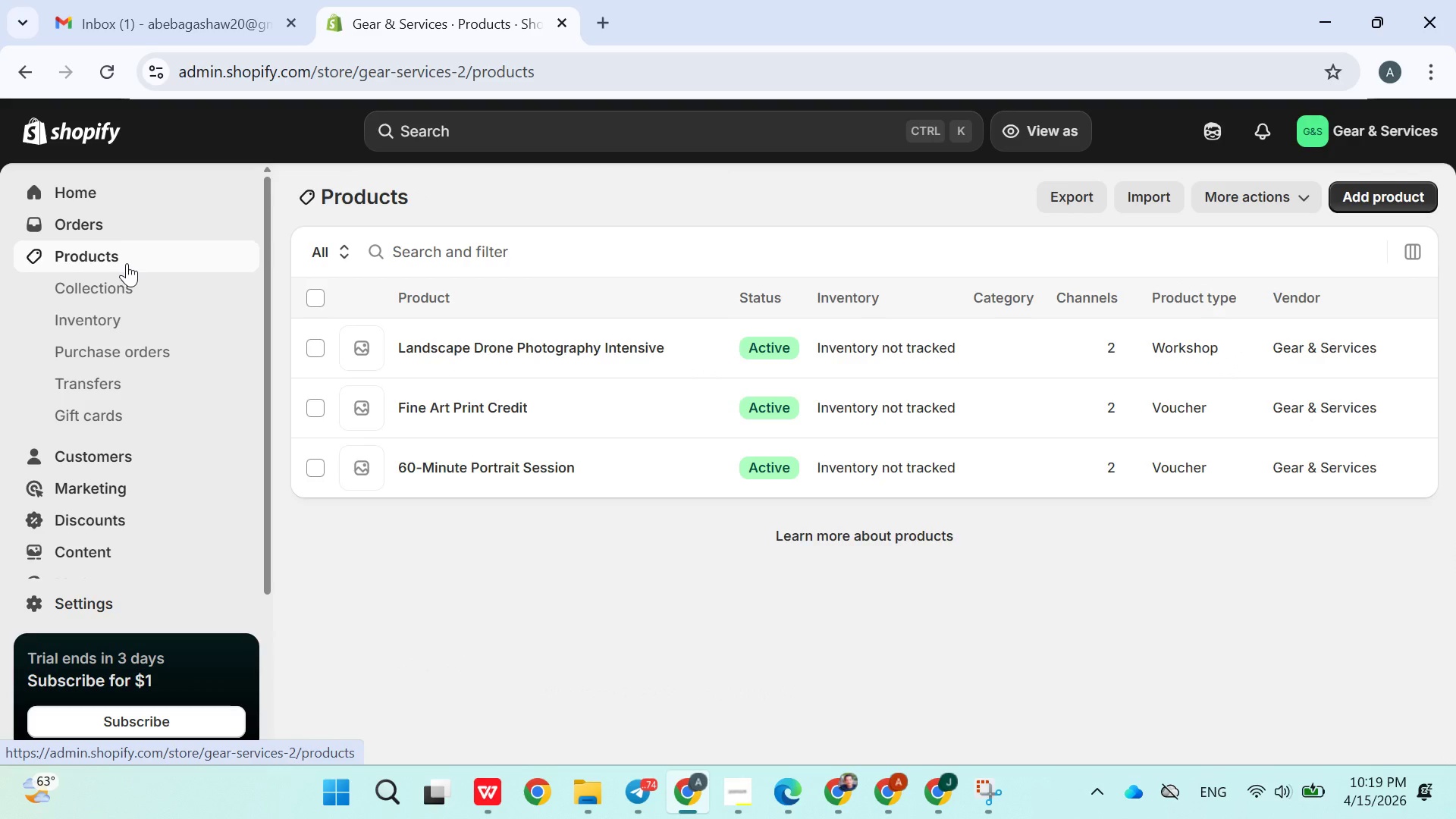 
wait(46.12)
 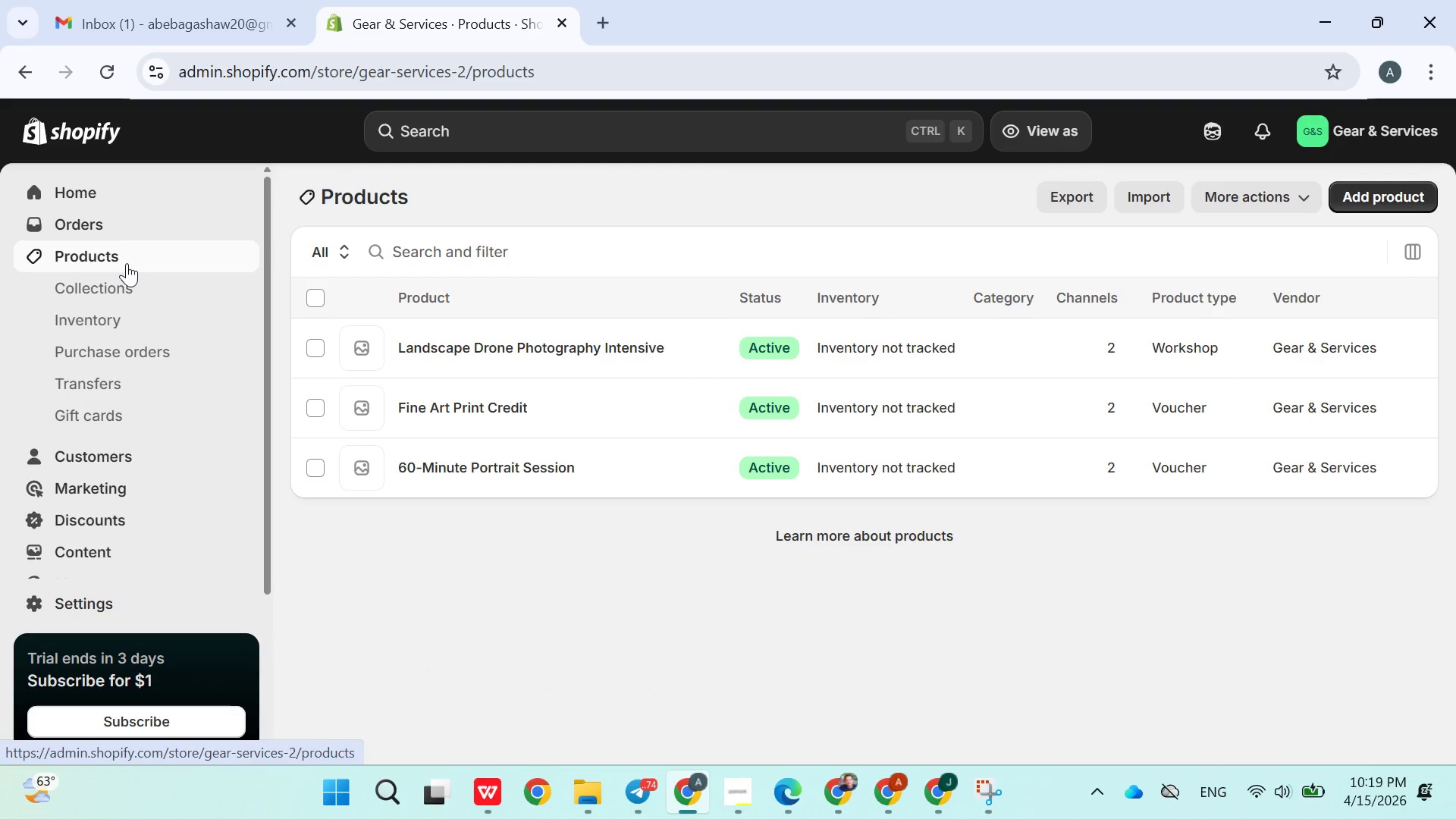 
left_click([447, 353])
 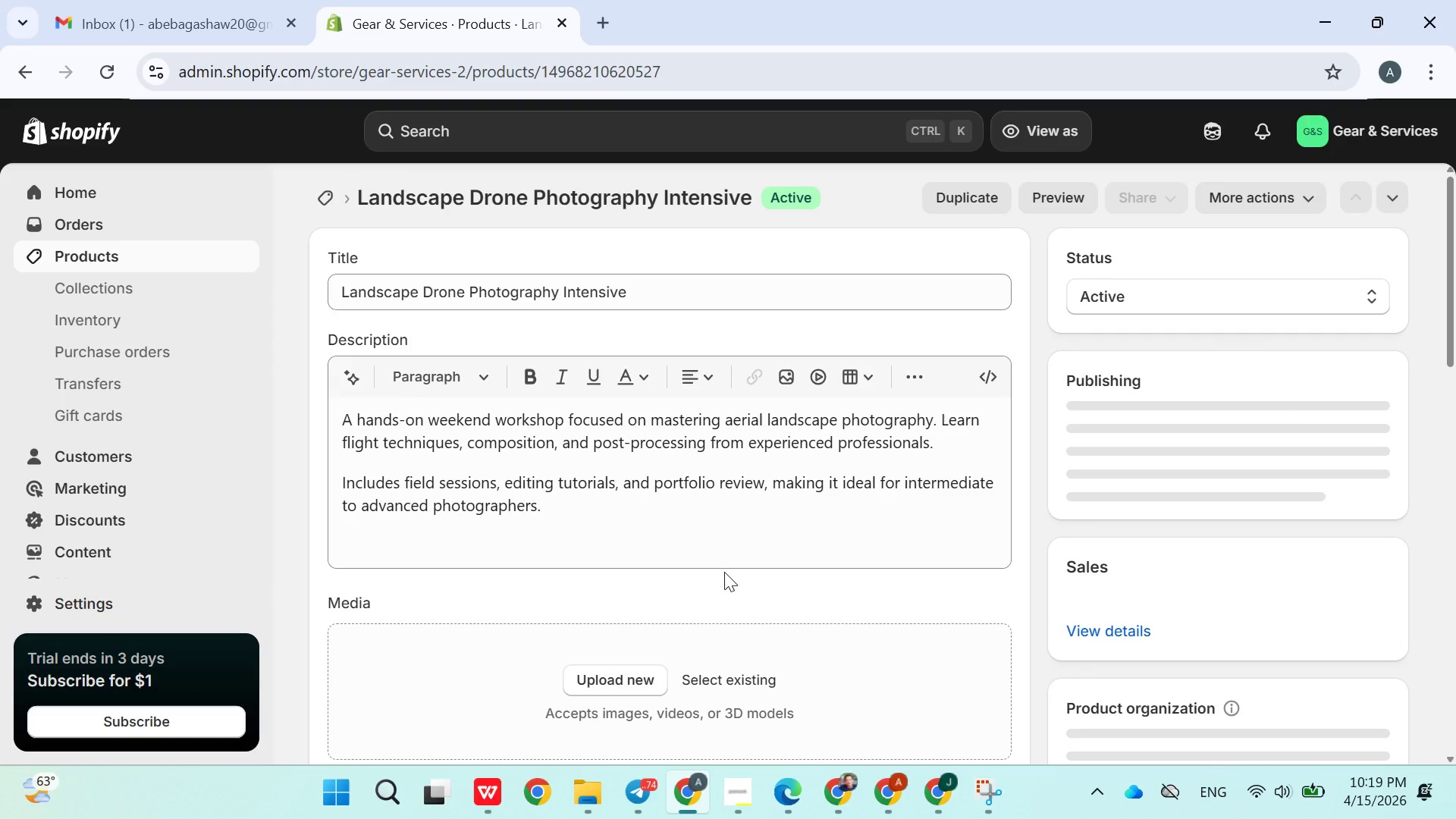 
scroll: coordinate [726, 570], scroll_direction: down, amount: 3.0
 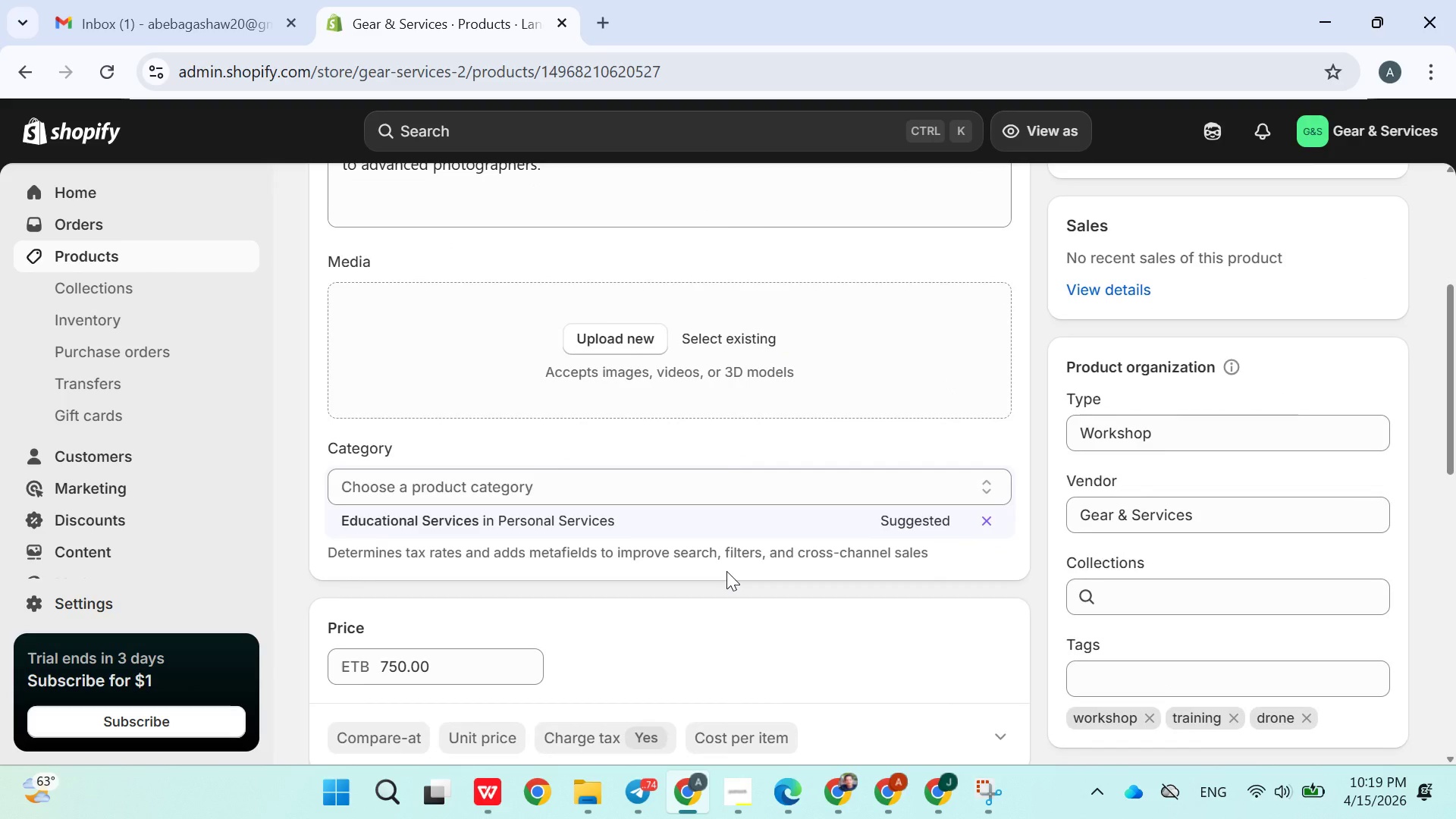 
scroll: coordinate [734, 576], scroll_direction: up, amount: 2.0
 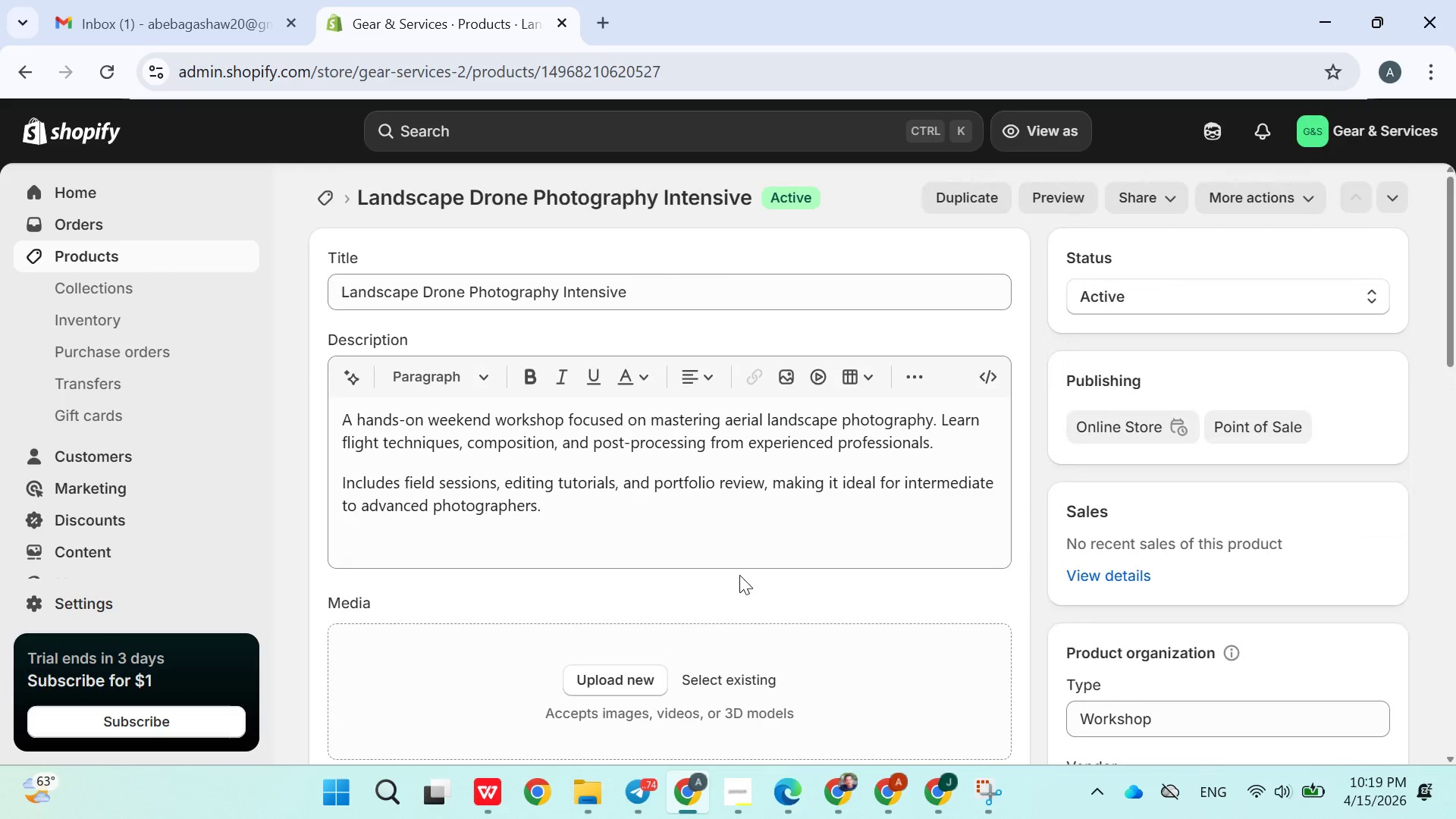 
scroll: coordinate [741, 575], scroll_direction: down, amount: 1.0
 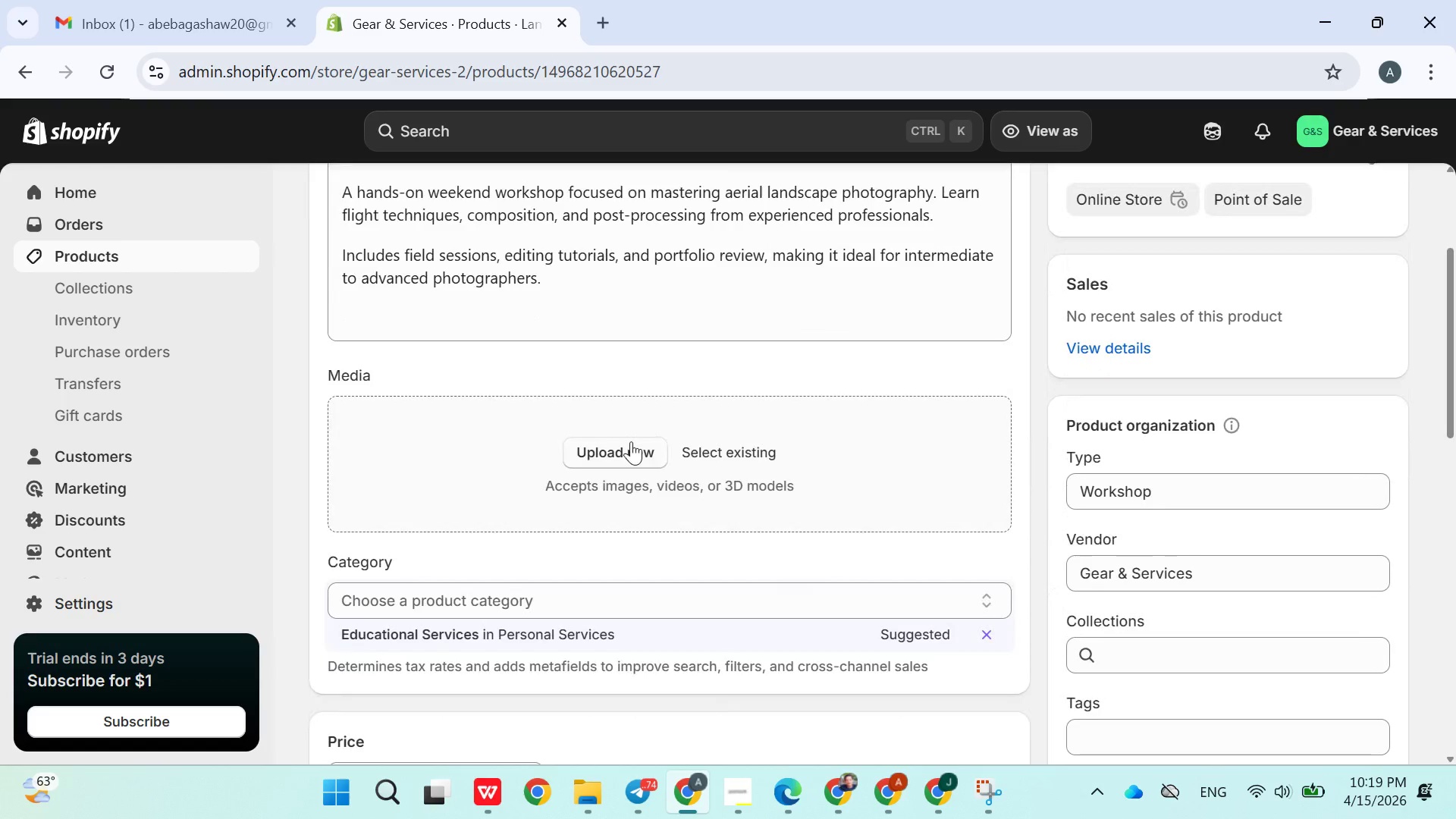 
left_click([631, 441])
 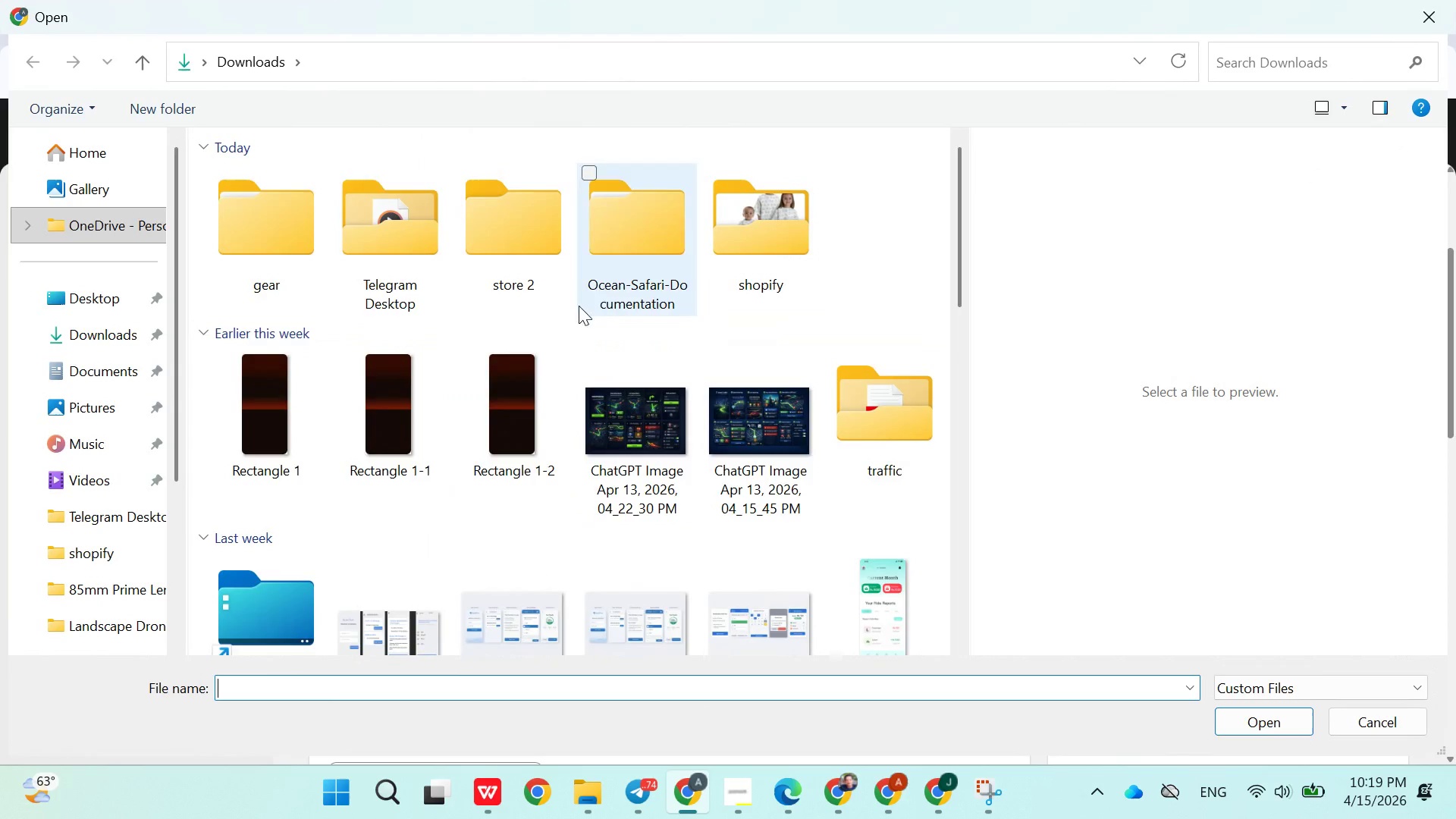 
left_click([278, 245])
 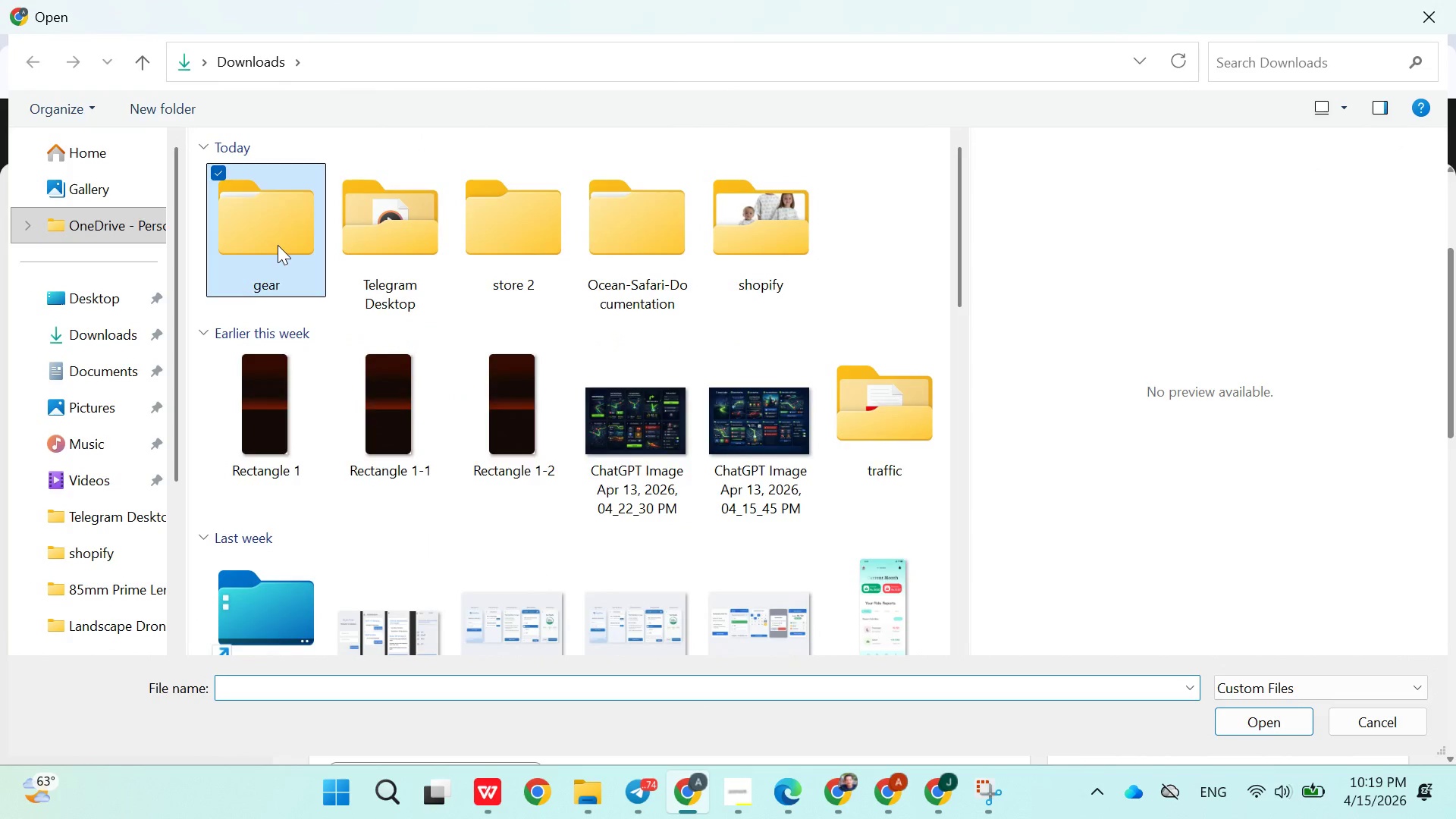 
left_click_drag(start_coordinate=[278, 245], to_coordinate=[309, 215])
 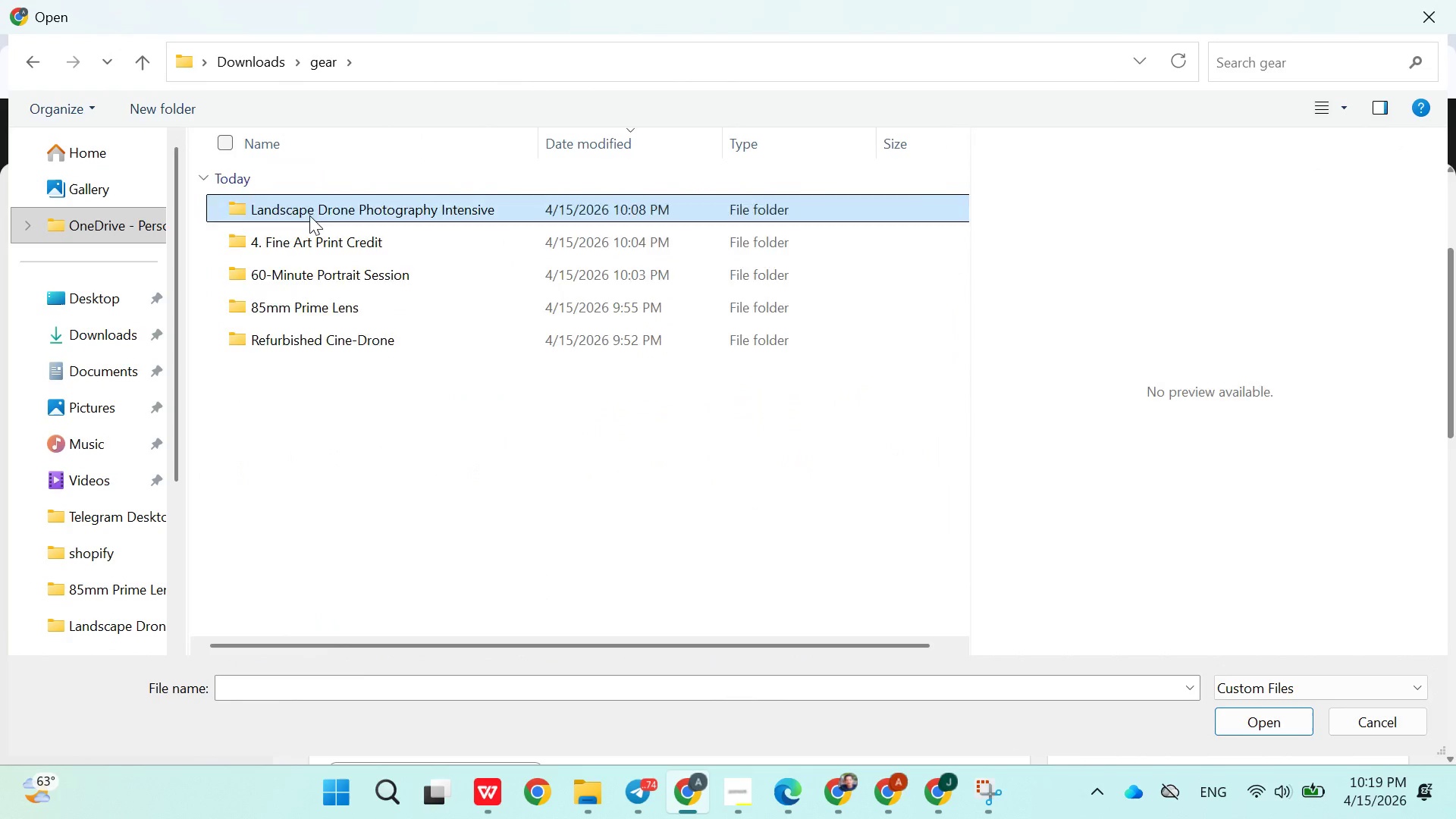 
double_click([309, 215])
 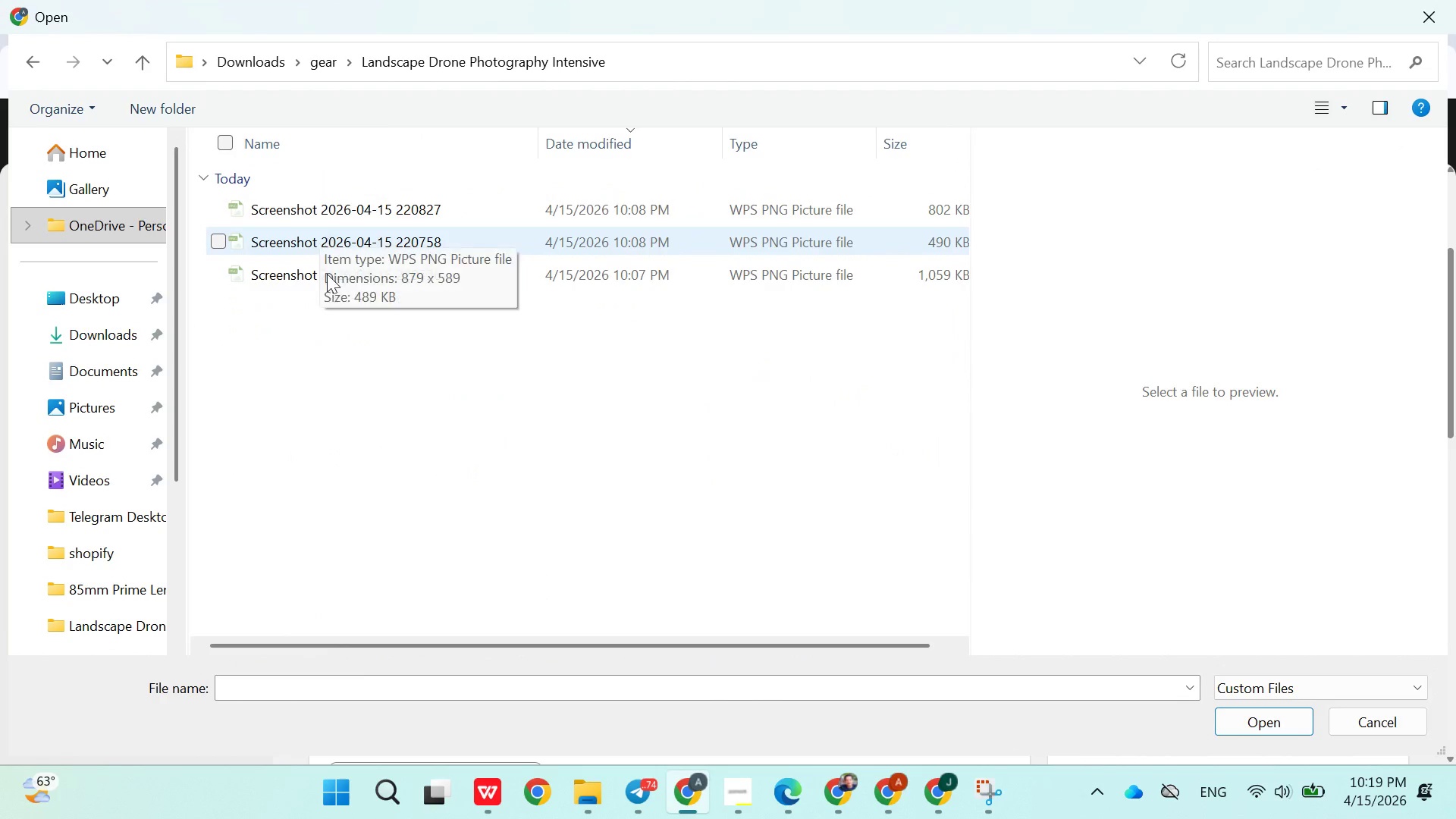 
left_click([324, 437])
 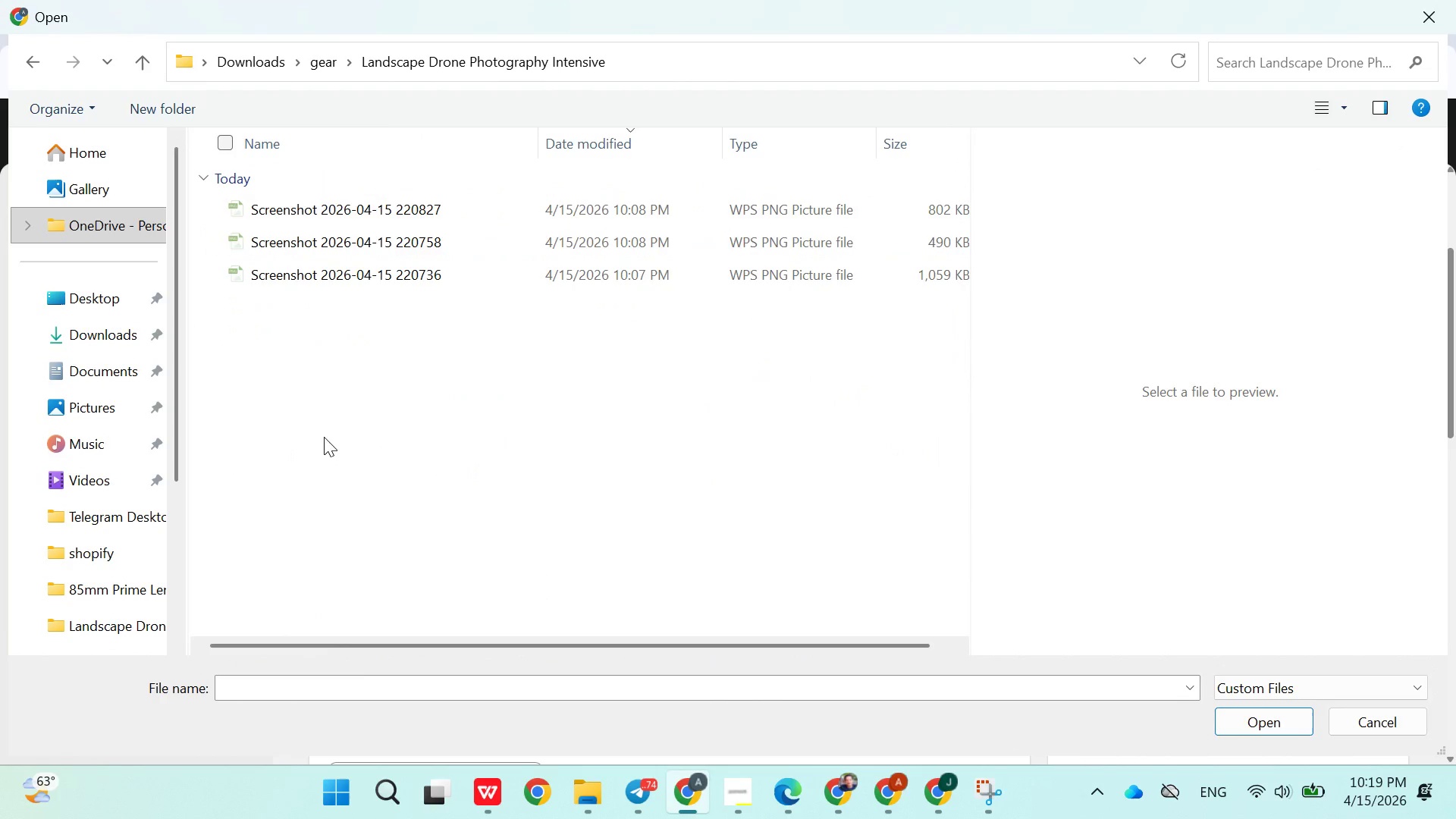 
key(Control+A)
 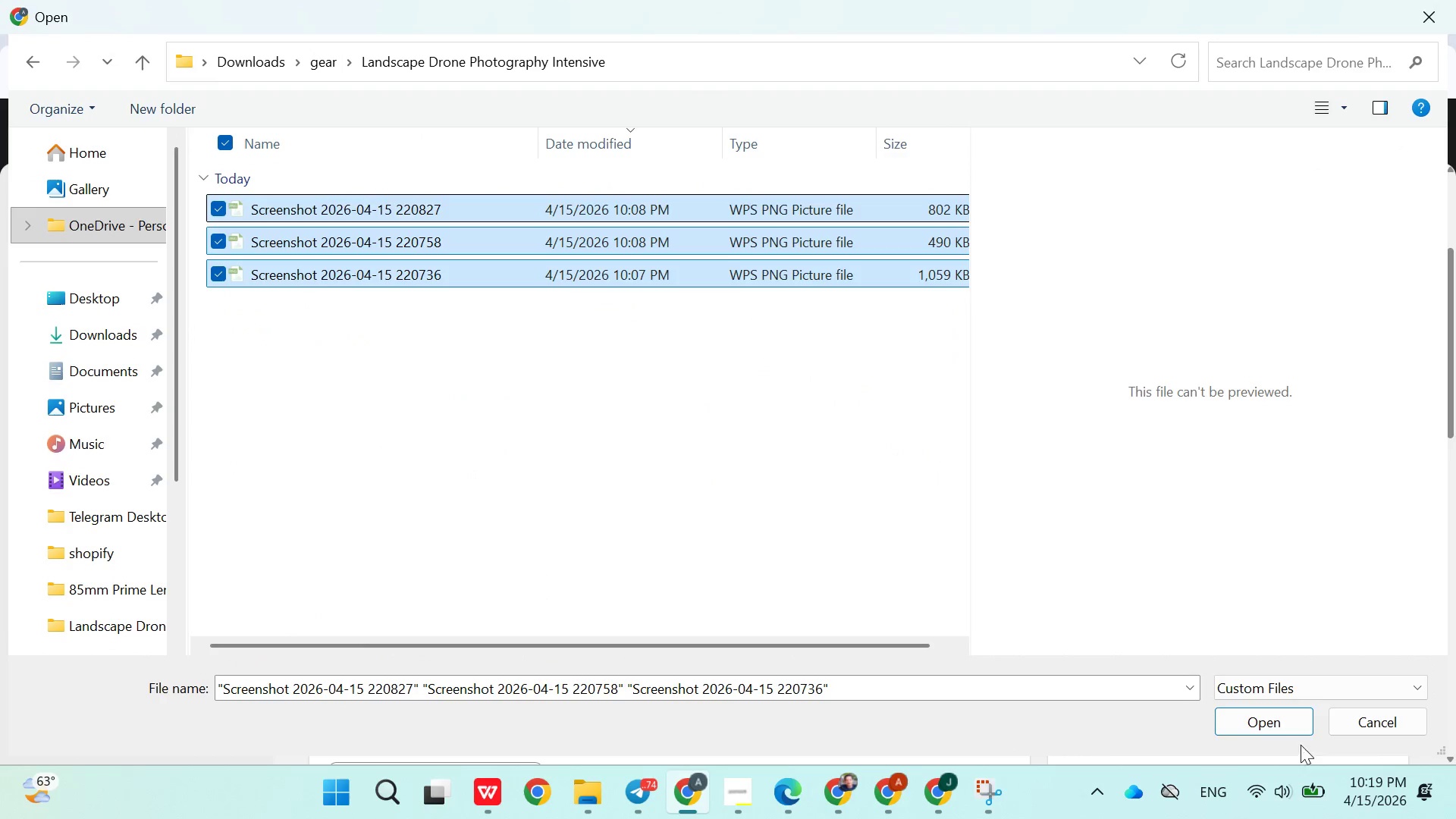 
left_click([1271, 728])
 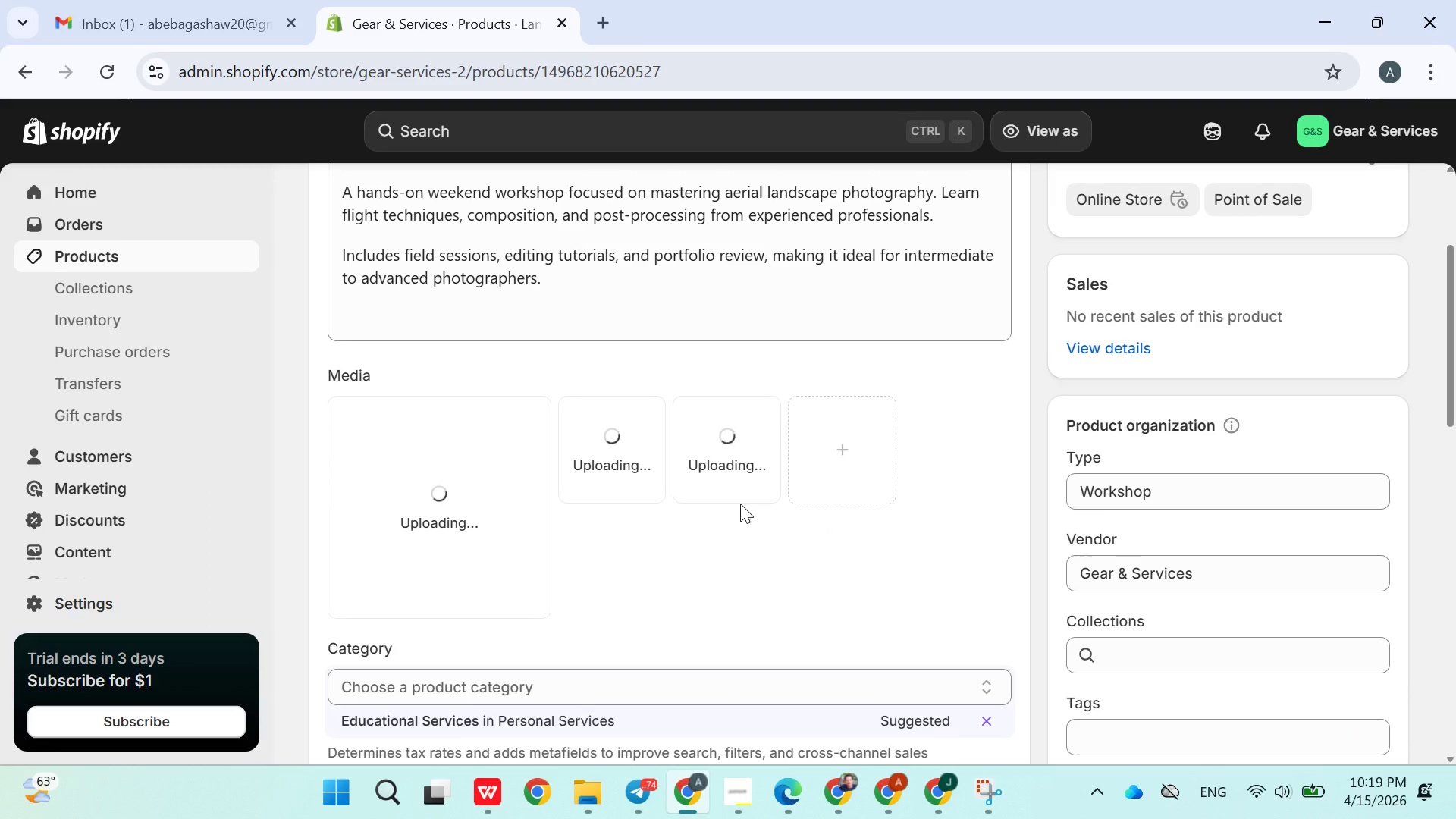 
left_click([498, 783])
 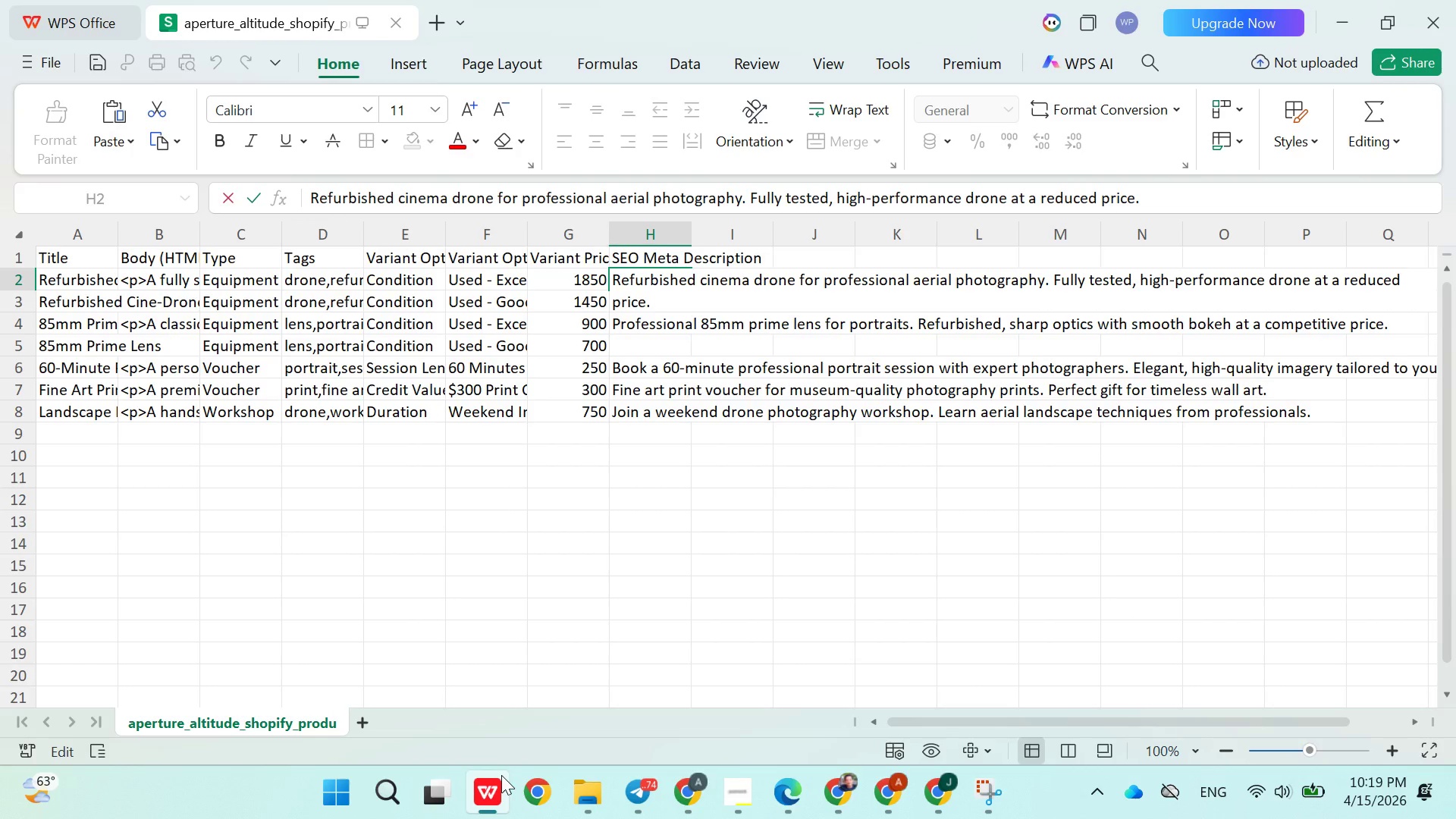 
left_click([501, 775])
 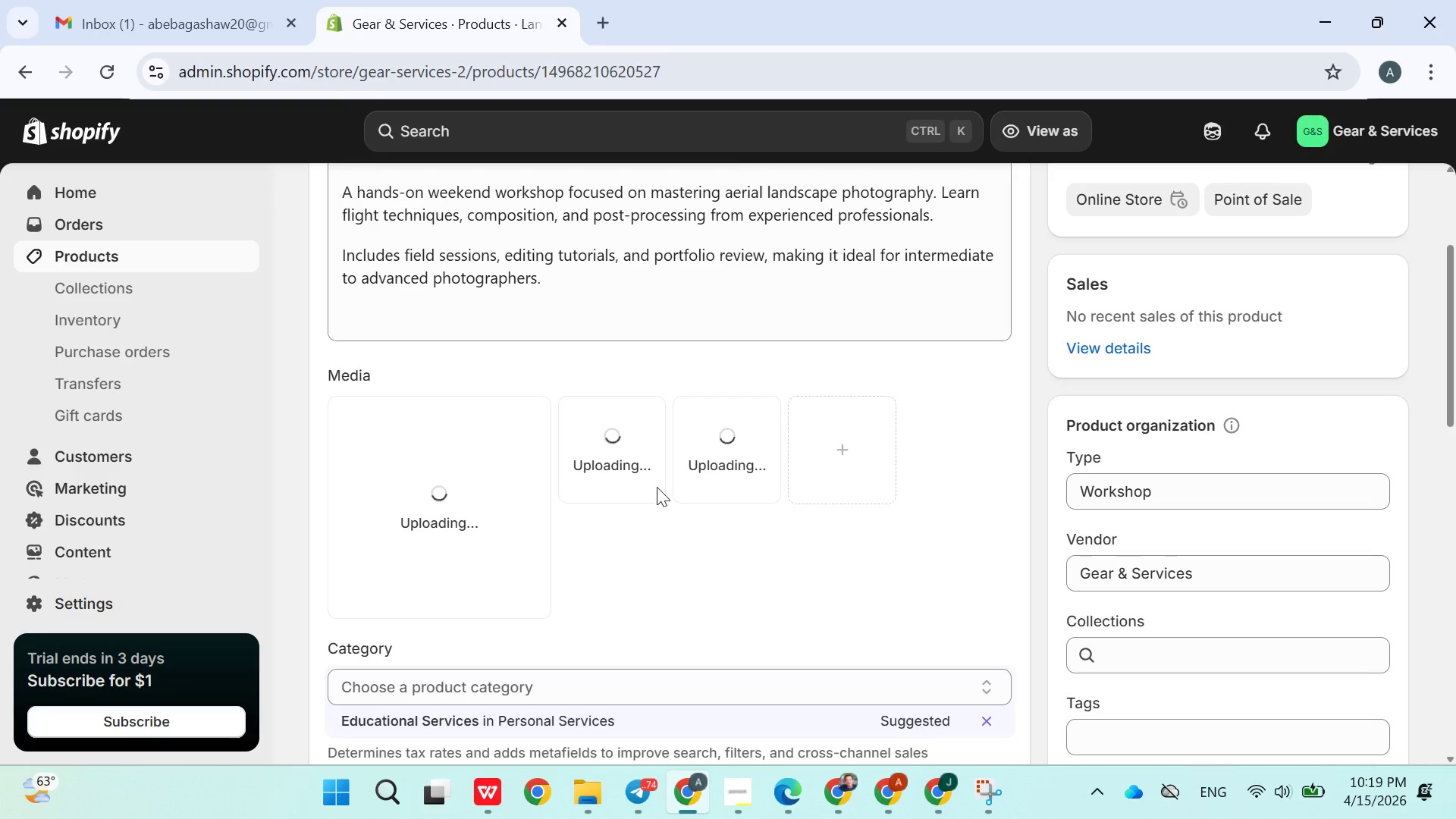 
scroll: coordinate [661, 491], scroll_direction: down, amount: 9.0
 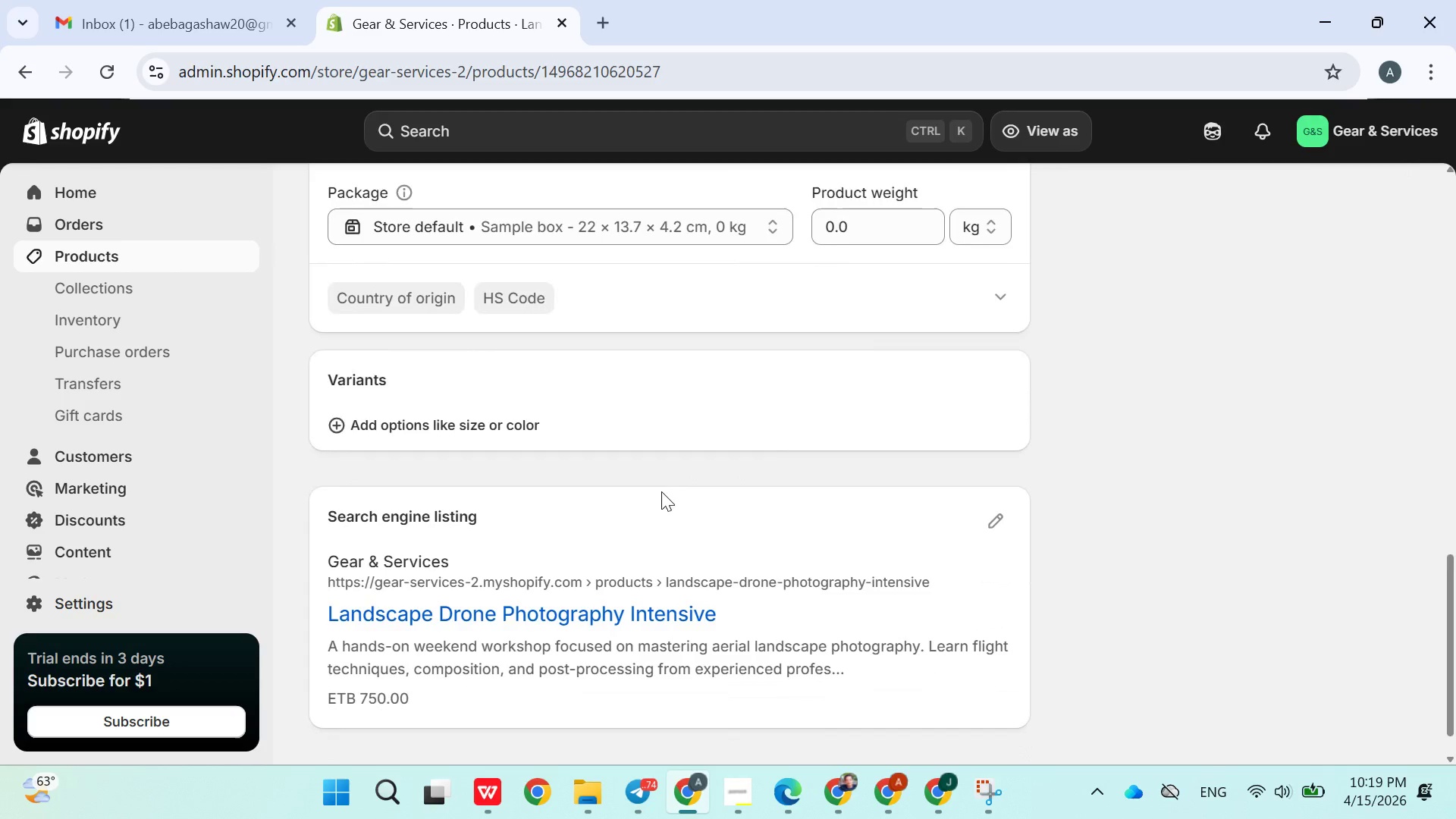 
scroll: coordinate [675, 419], scroll_direction: up, amount: 7.0
 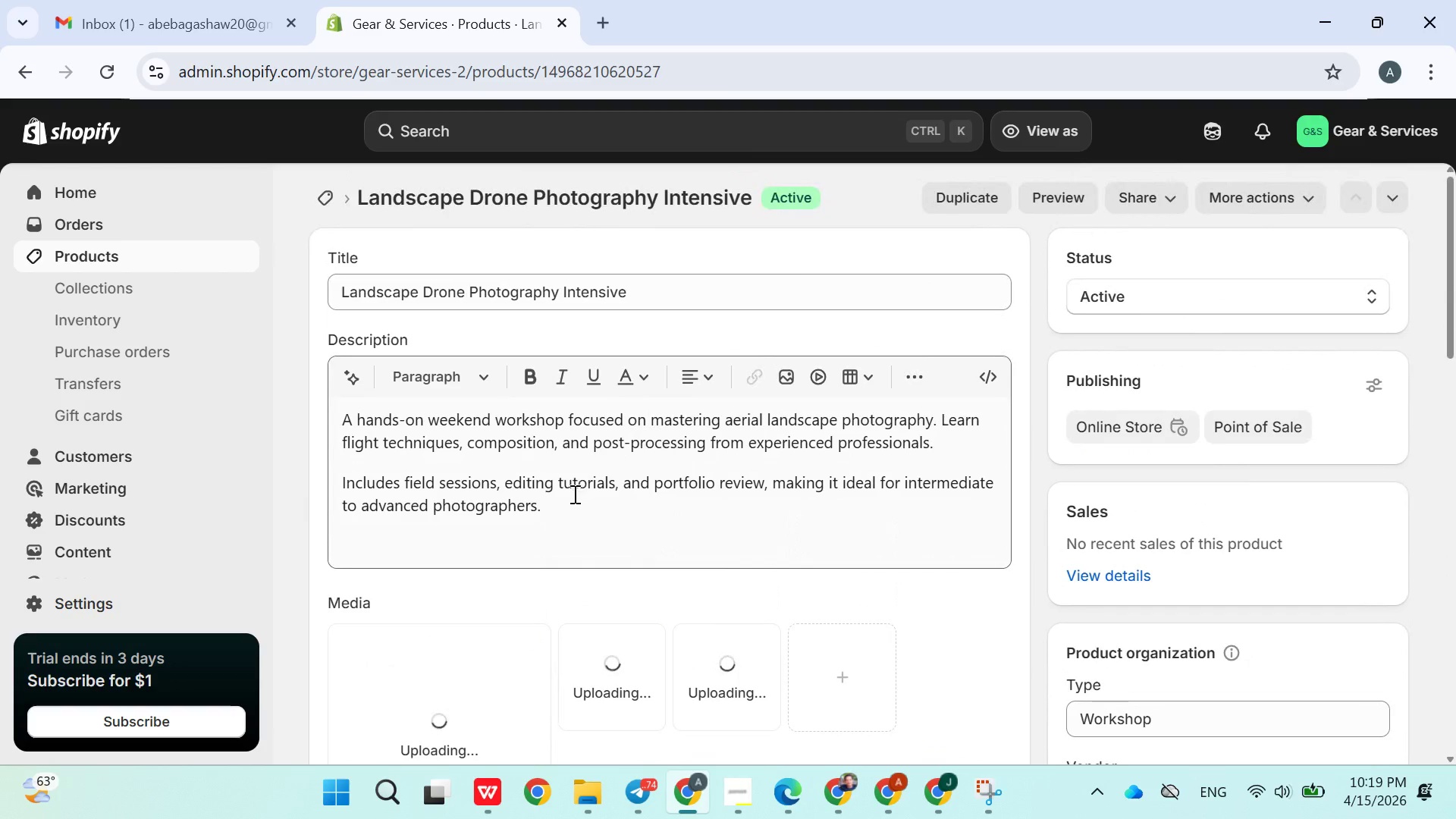 
left_click([569, 503])
 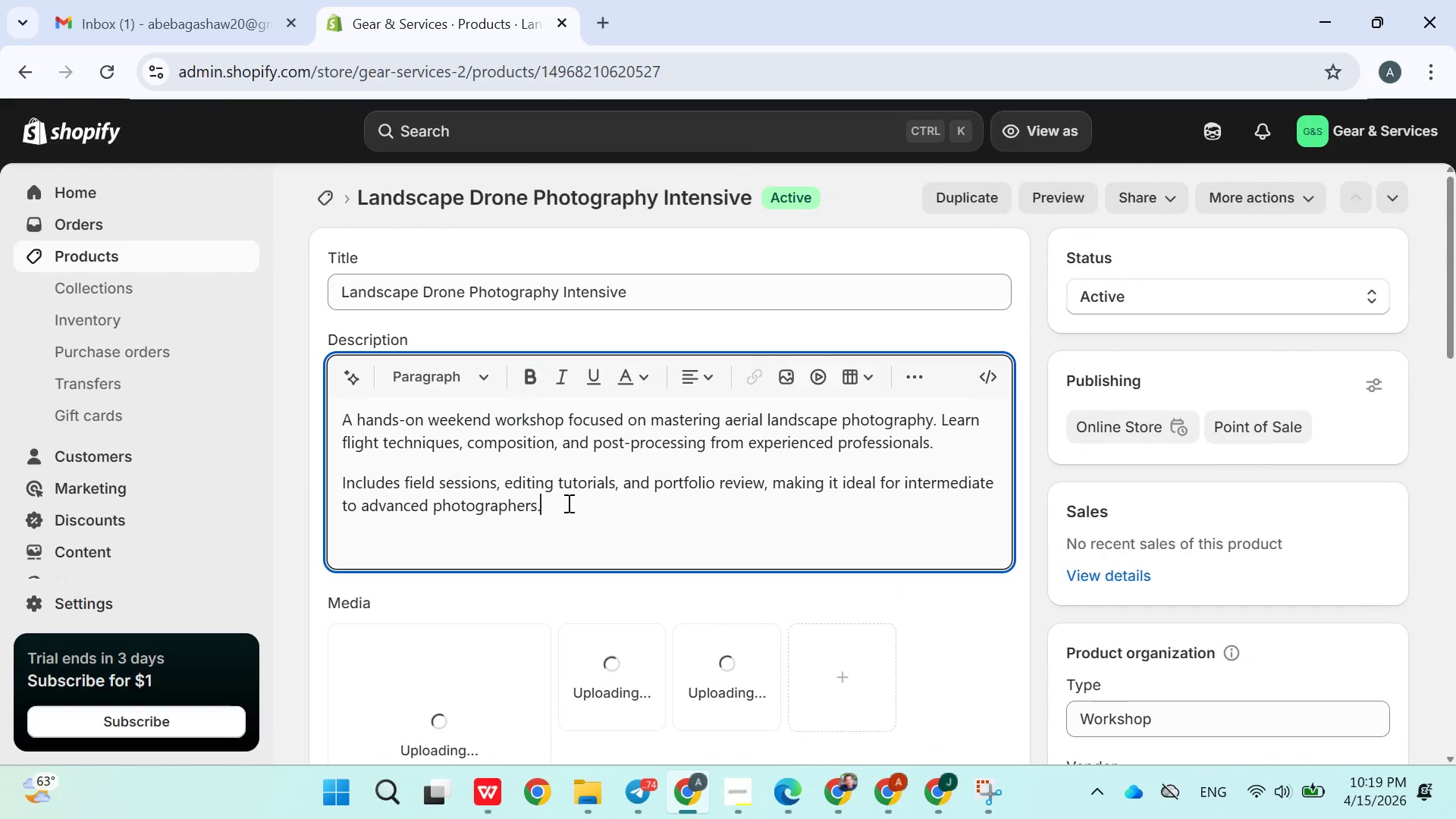 
left_click_drag(start_coordinate=[567, 503], to_coordinate=[321, 419])
 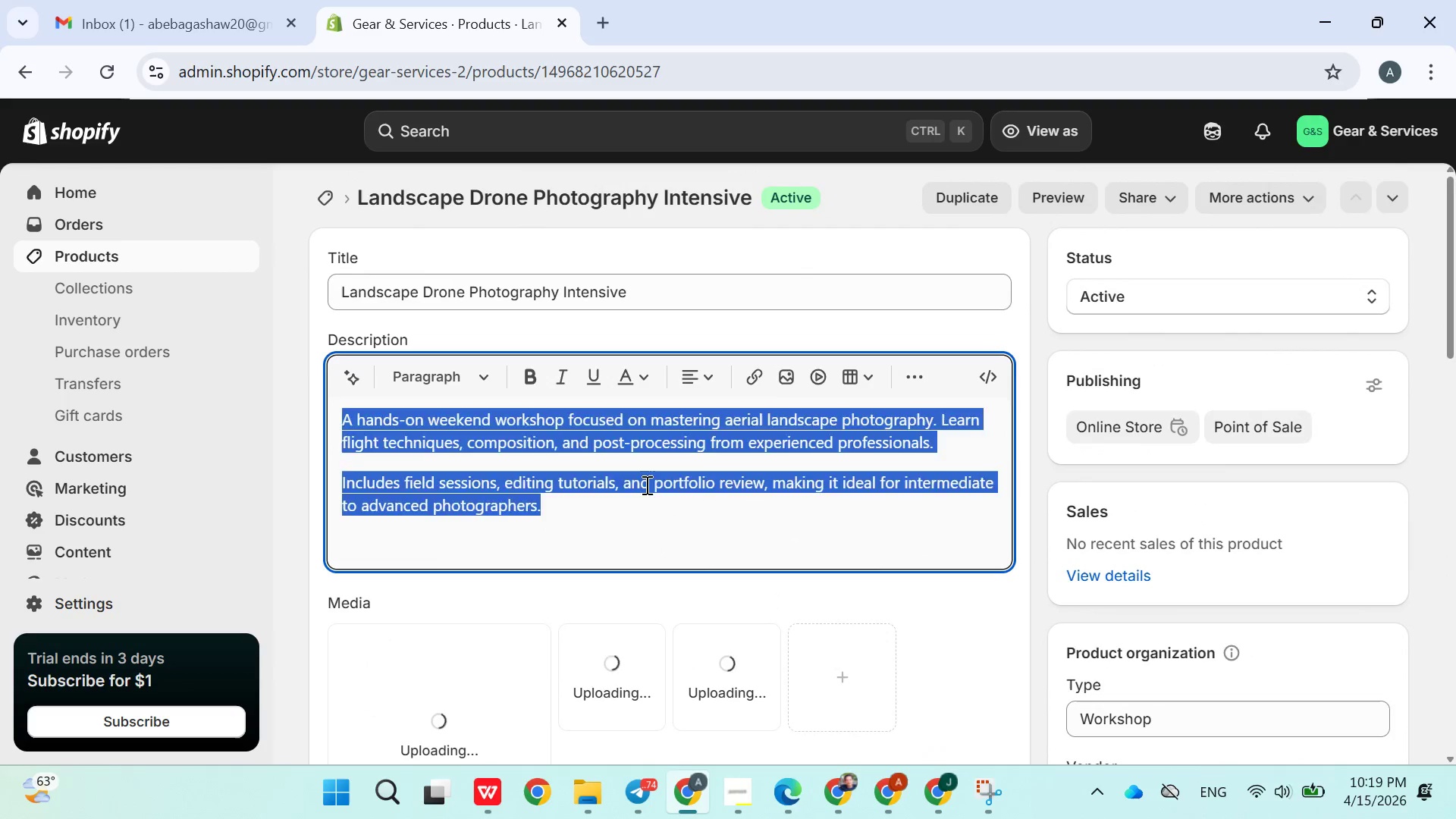 
left_click([645, 485])
 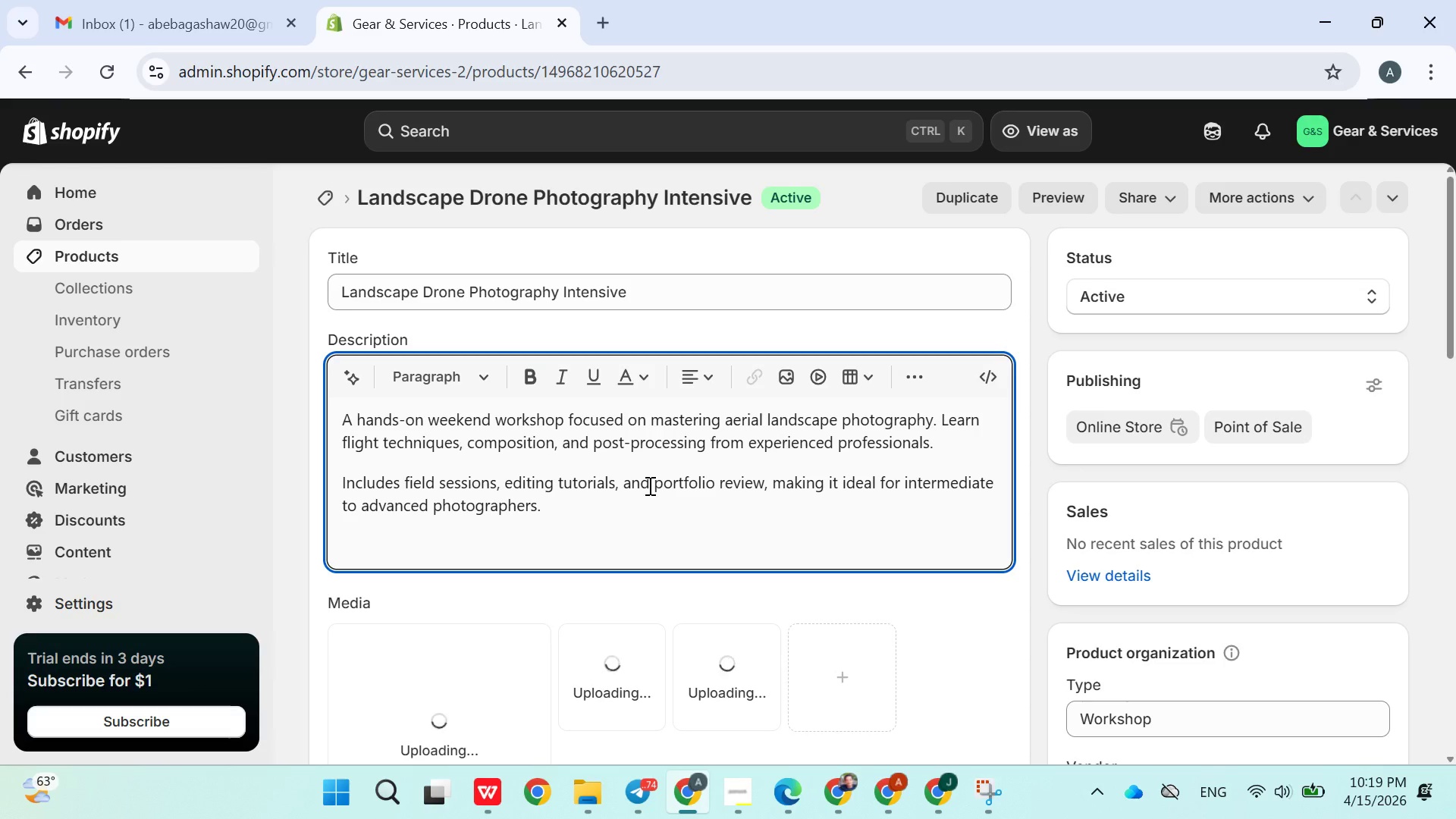 
scroll: coordinate [648, 485], scroll_direction: up, amount: 3.0
 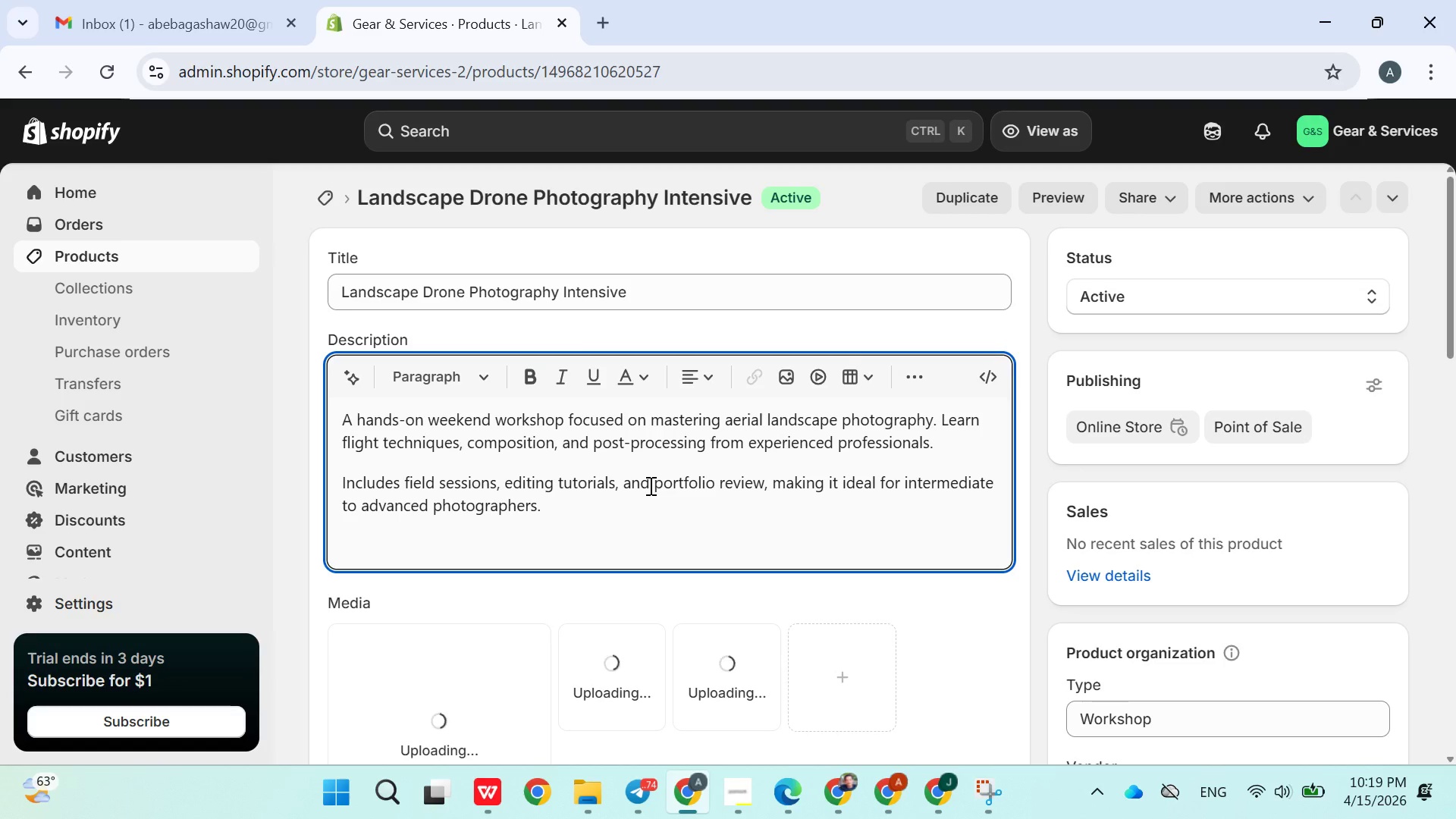 
scroll: coordinate [652, 485], scroll_direction: down, amount: 3.0
 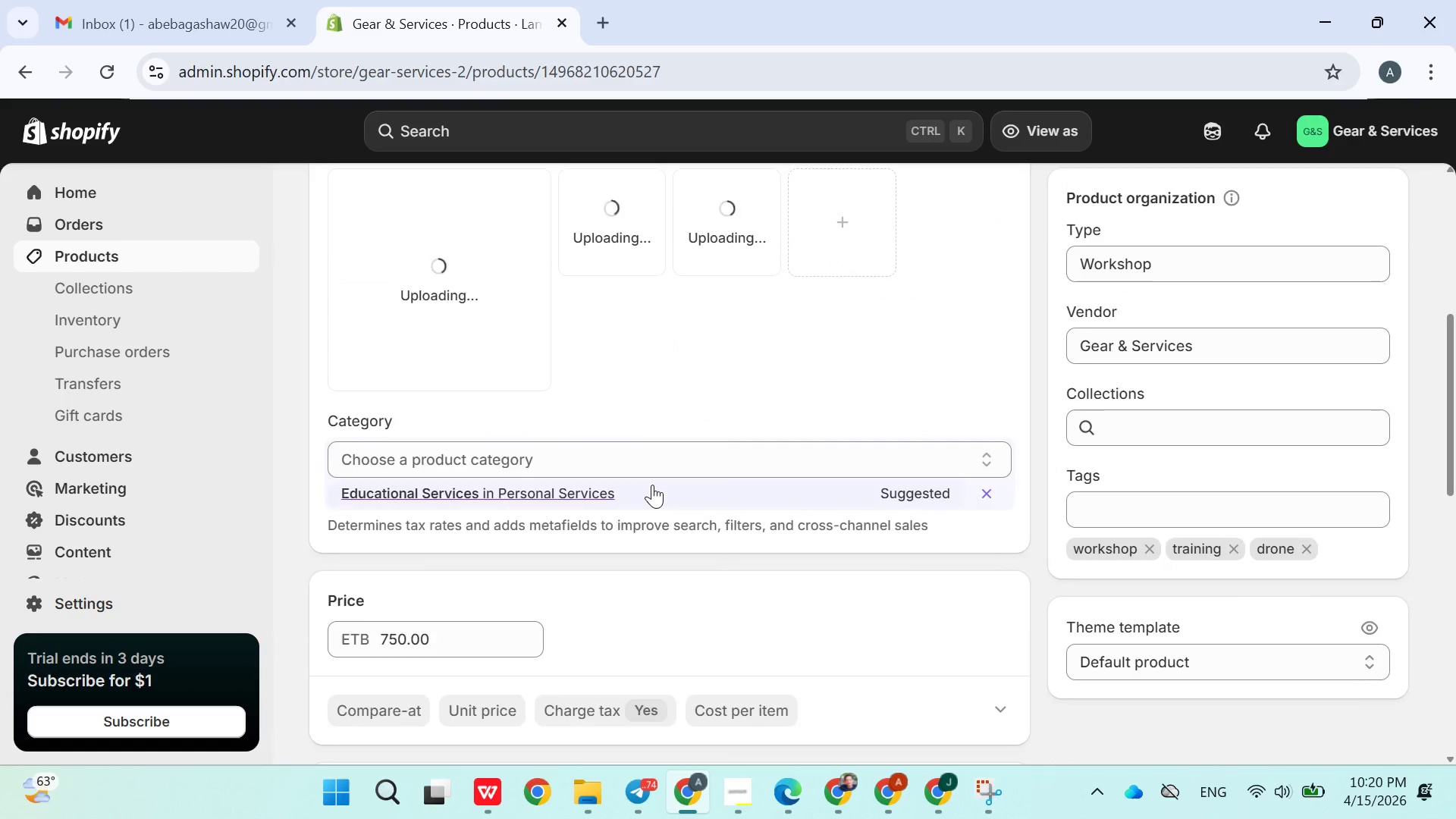 
scroll: coordinate [652, 485], scroll_direction: none, amount: 0.0
 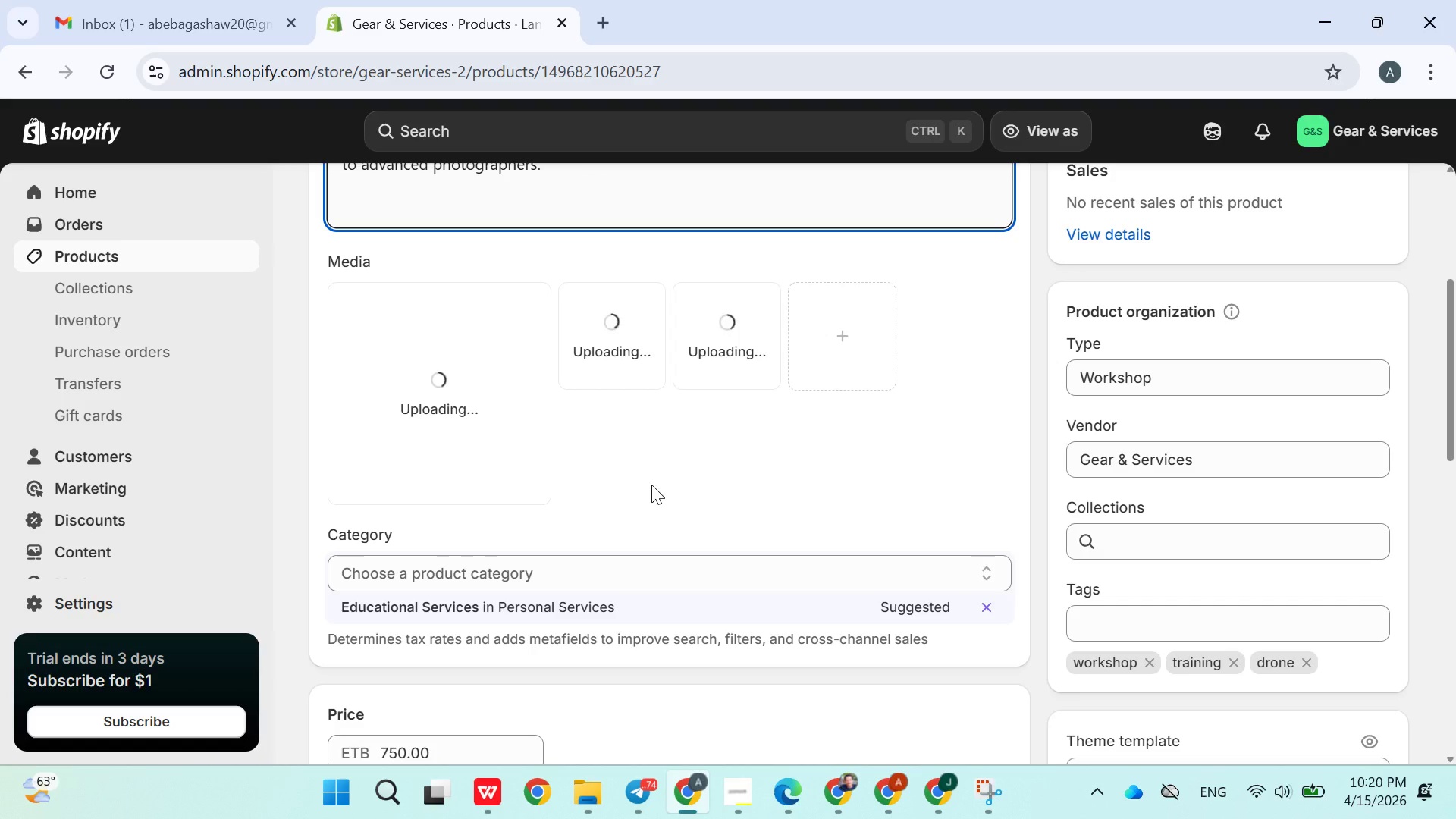 
wait(14.34)
 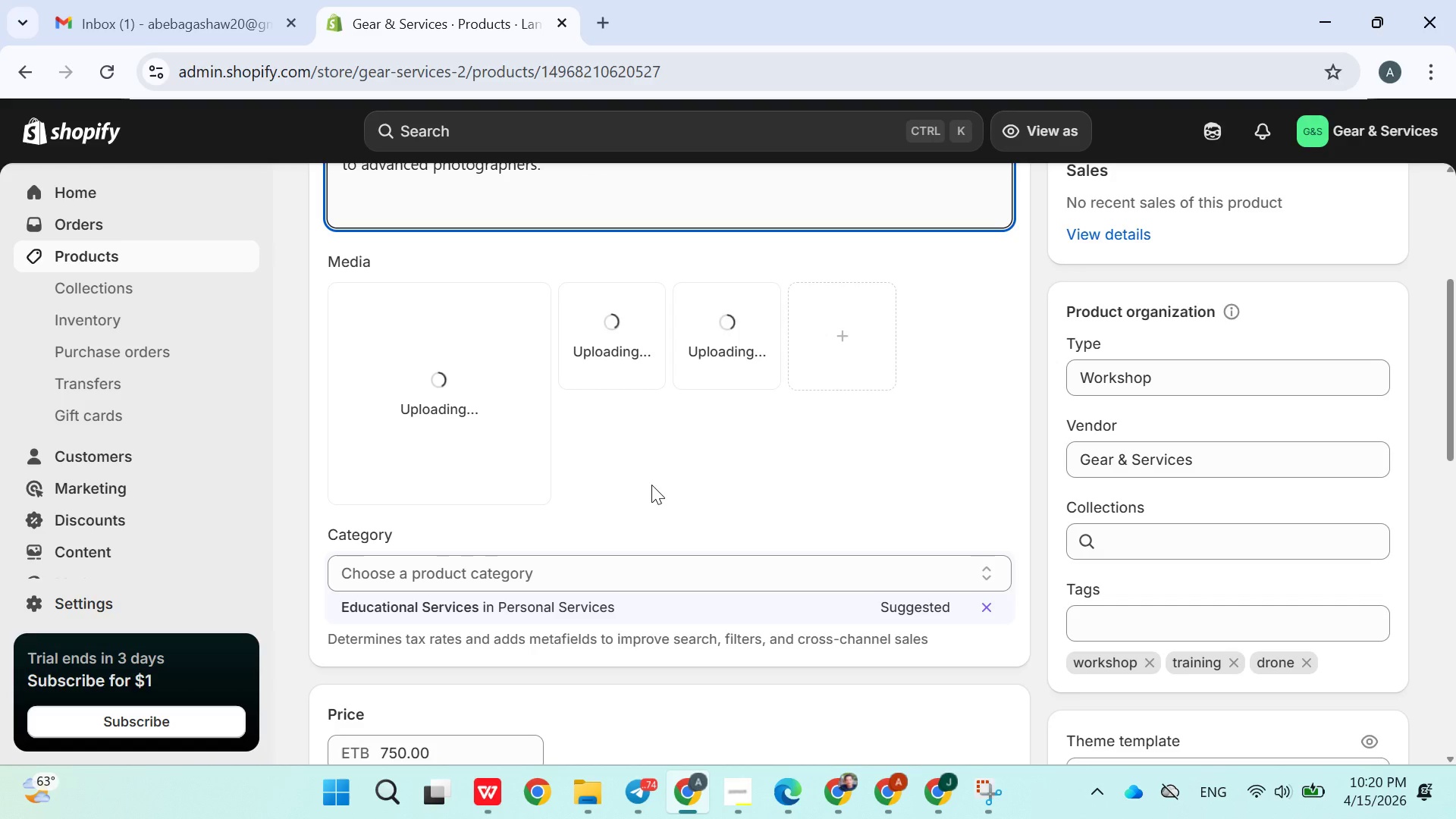 
left_click([753, 789])